 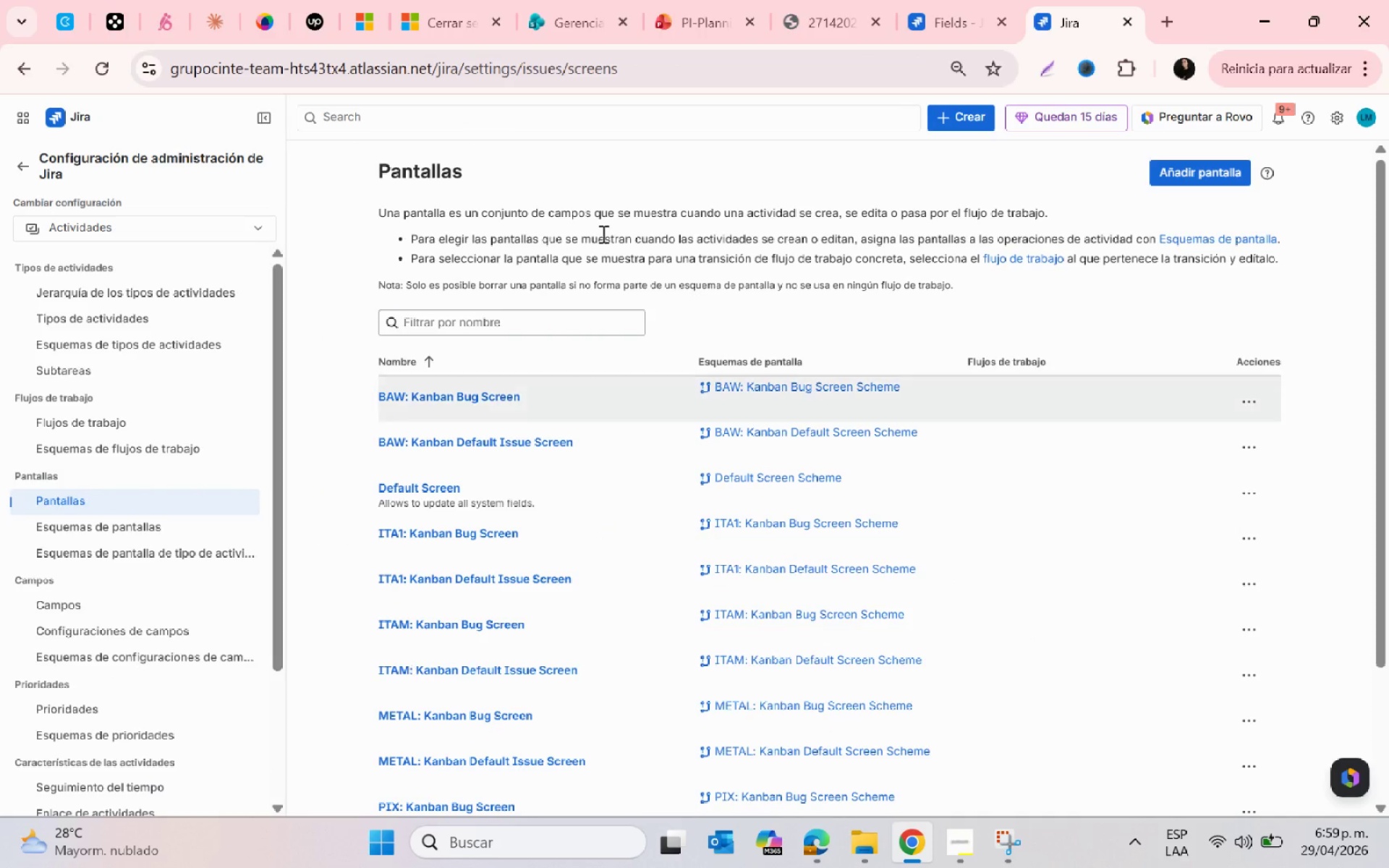 
left_click([1124, 26])
 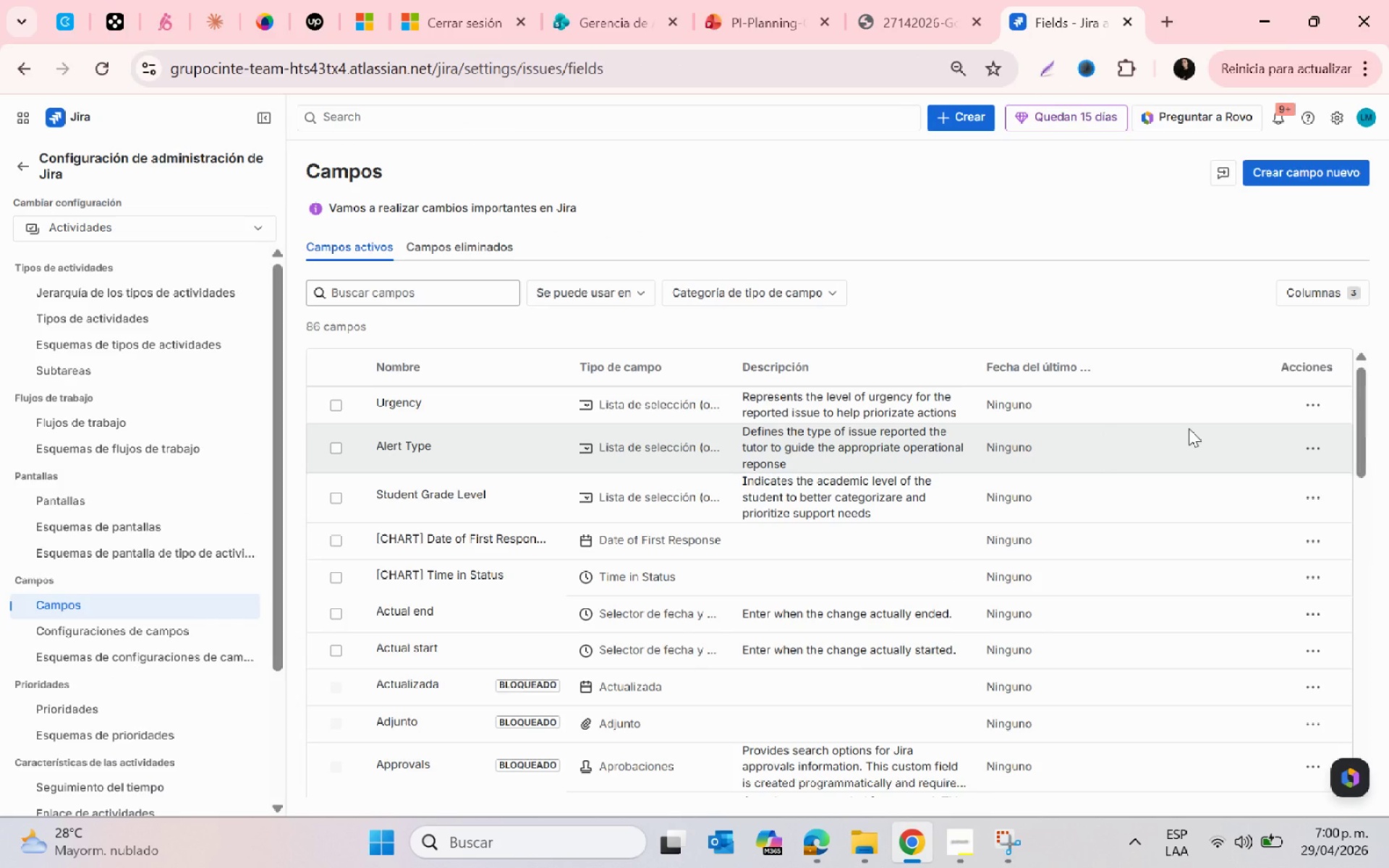 
key(PrintScreen)
 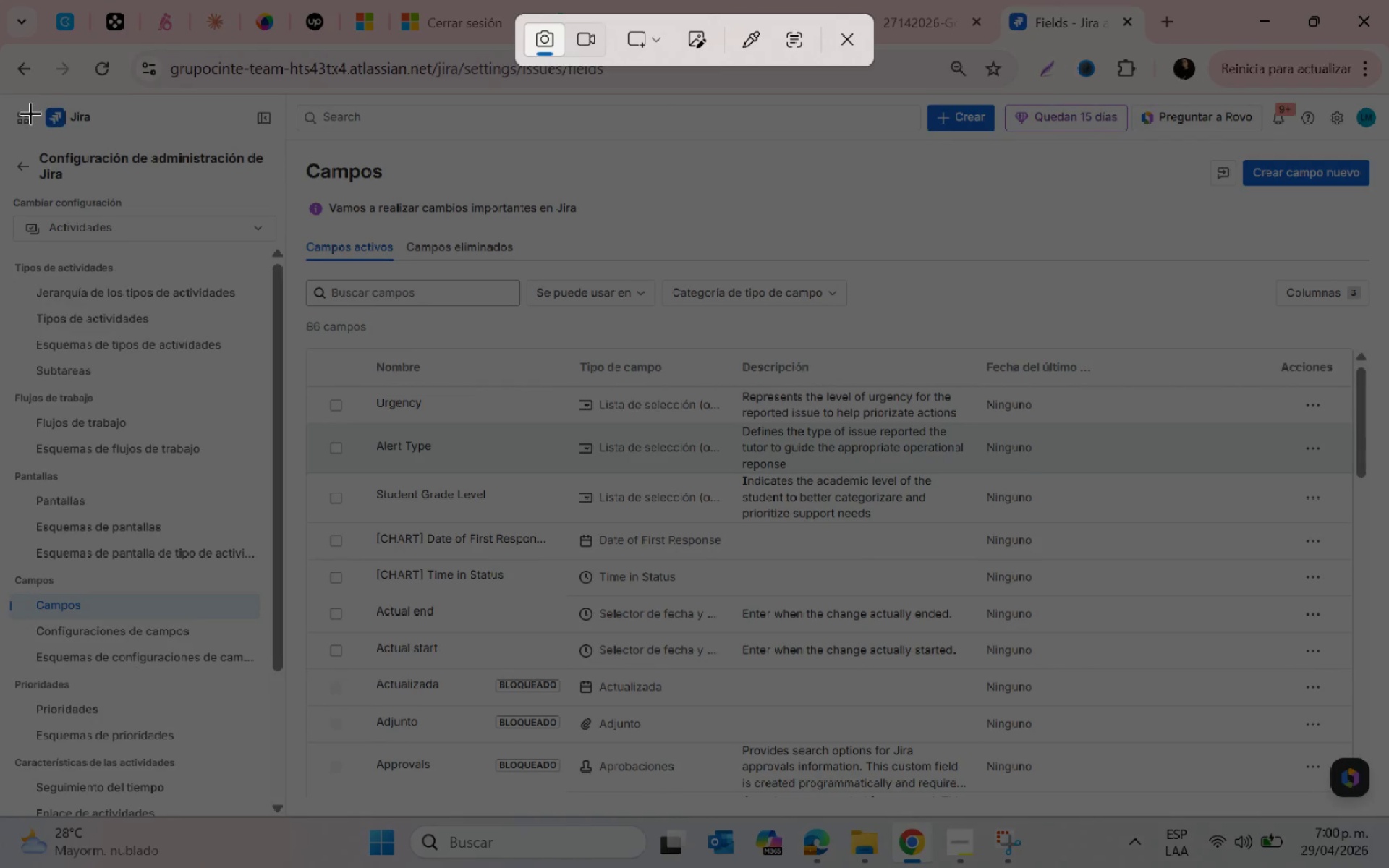 
left_click_drag(start_coordinate=[14, 101], to_coordinate=[1376, 810])
 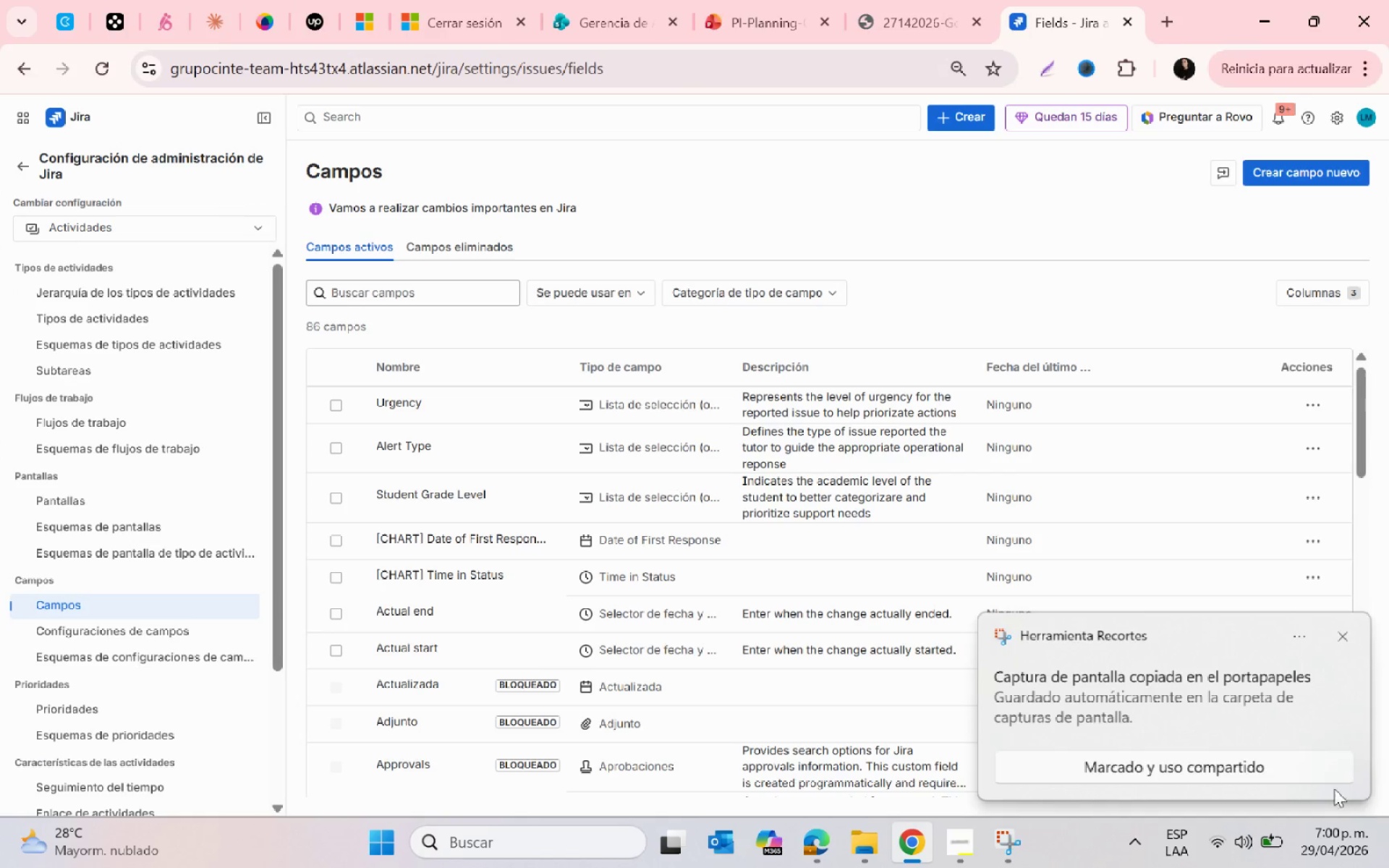 
left_click([1178, 699])
 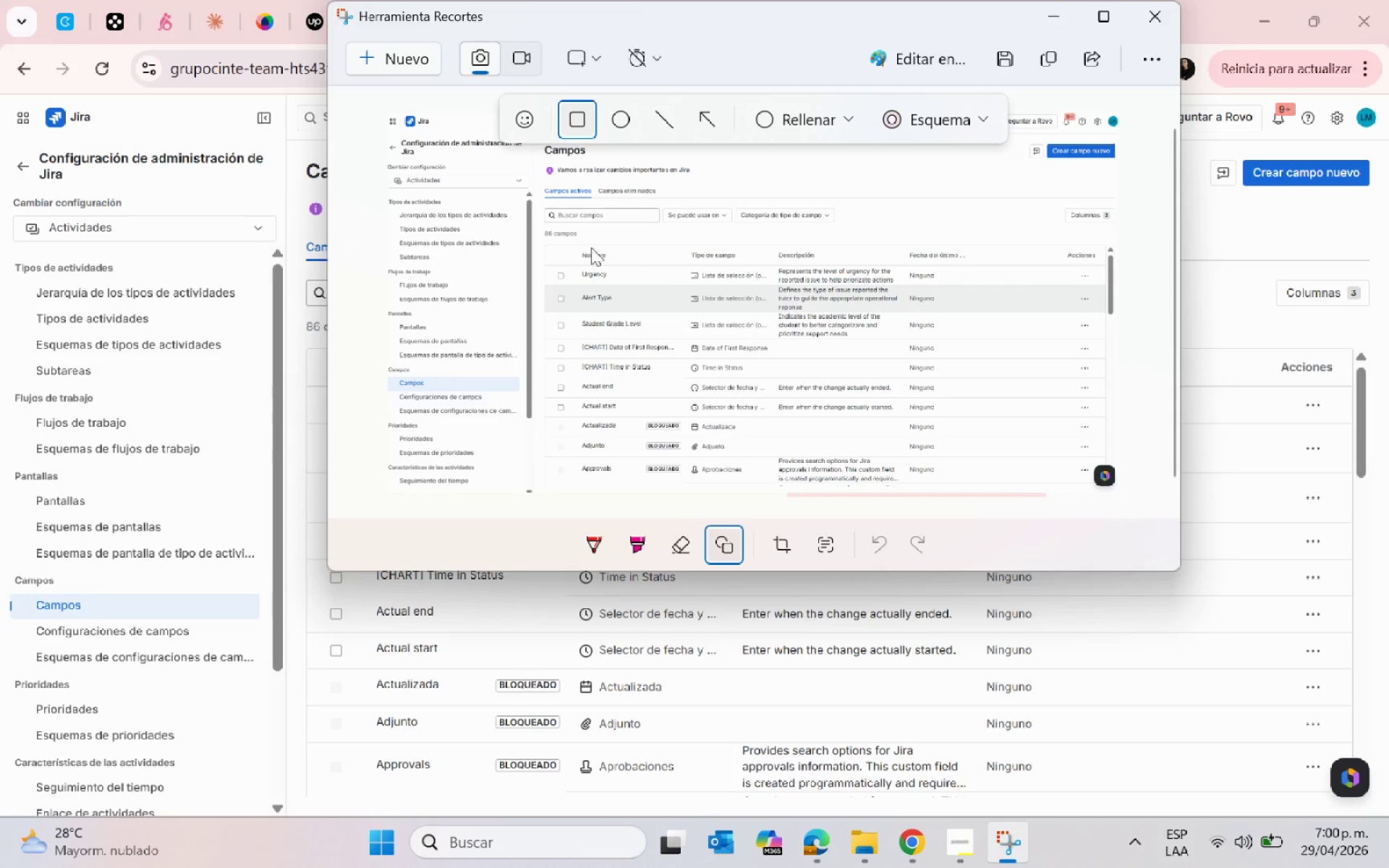 
left_click_drag(start_coordinate=[531, 250], to_coordinate=[1105, 330])
 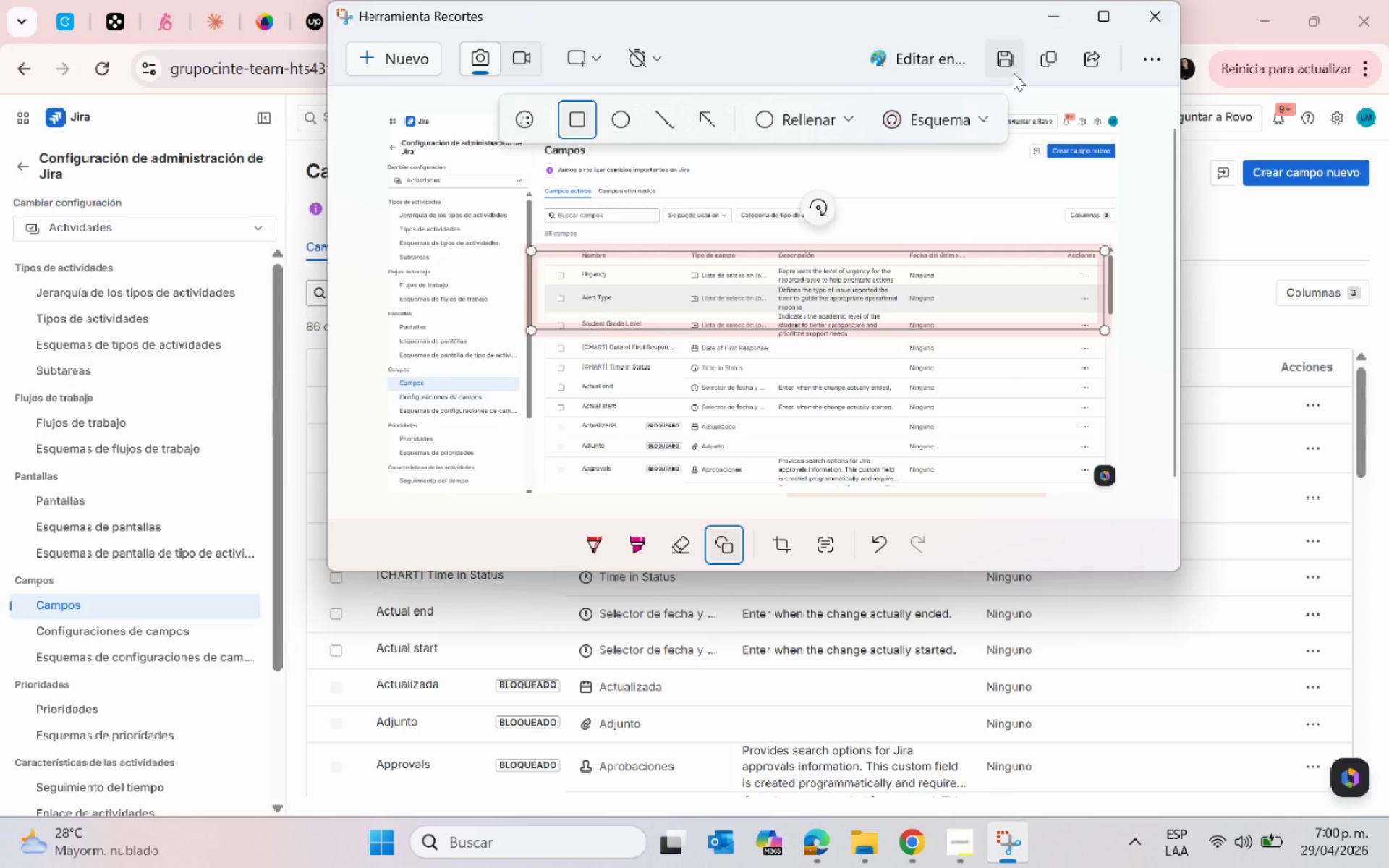 
left_click([1004, 62])
 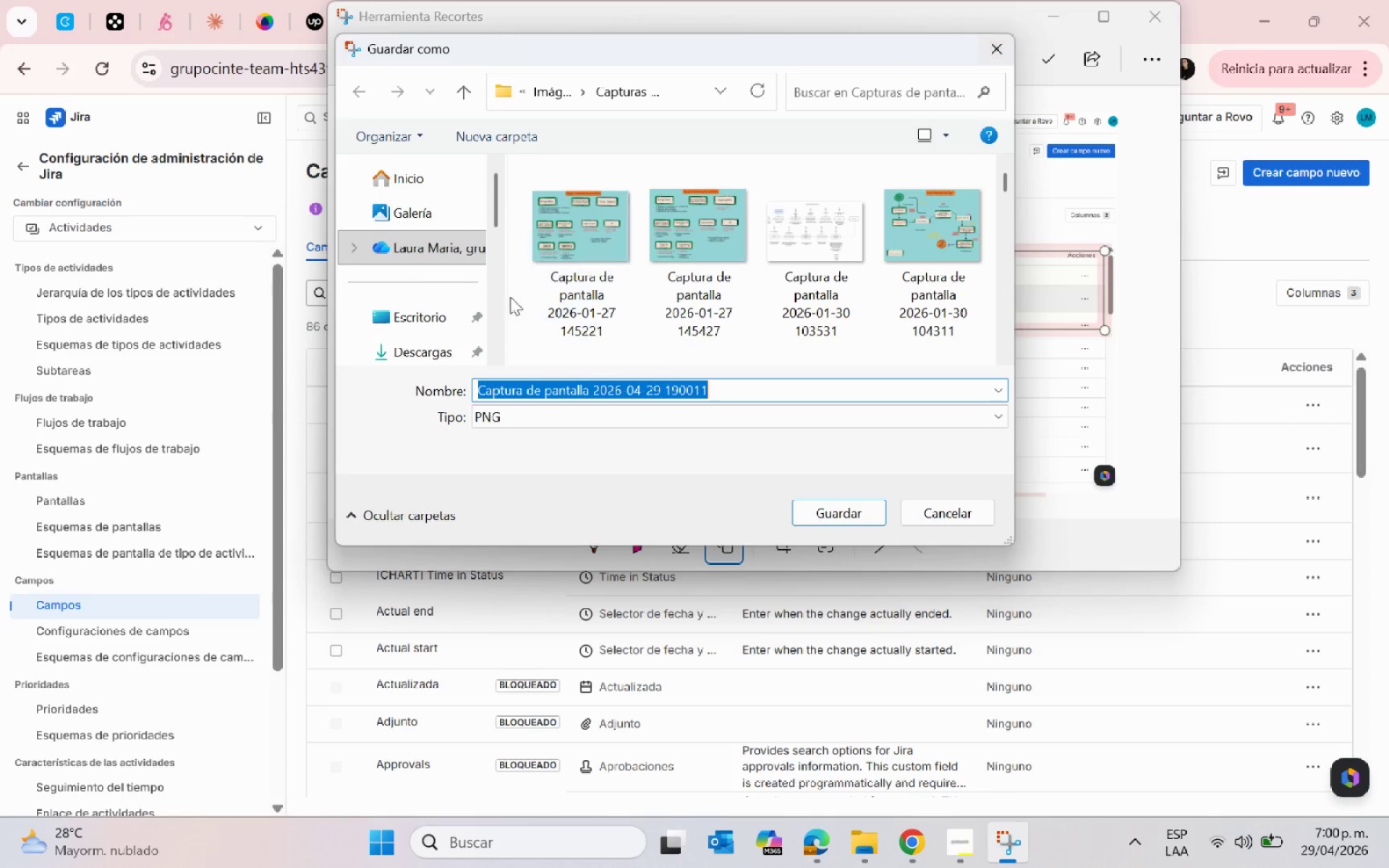 
scroll: coordinate [376, 344], scroll_direction: down, amount: 1.0
 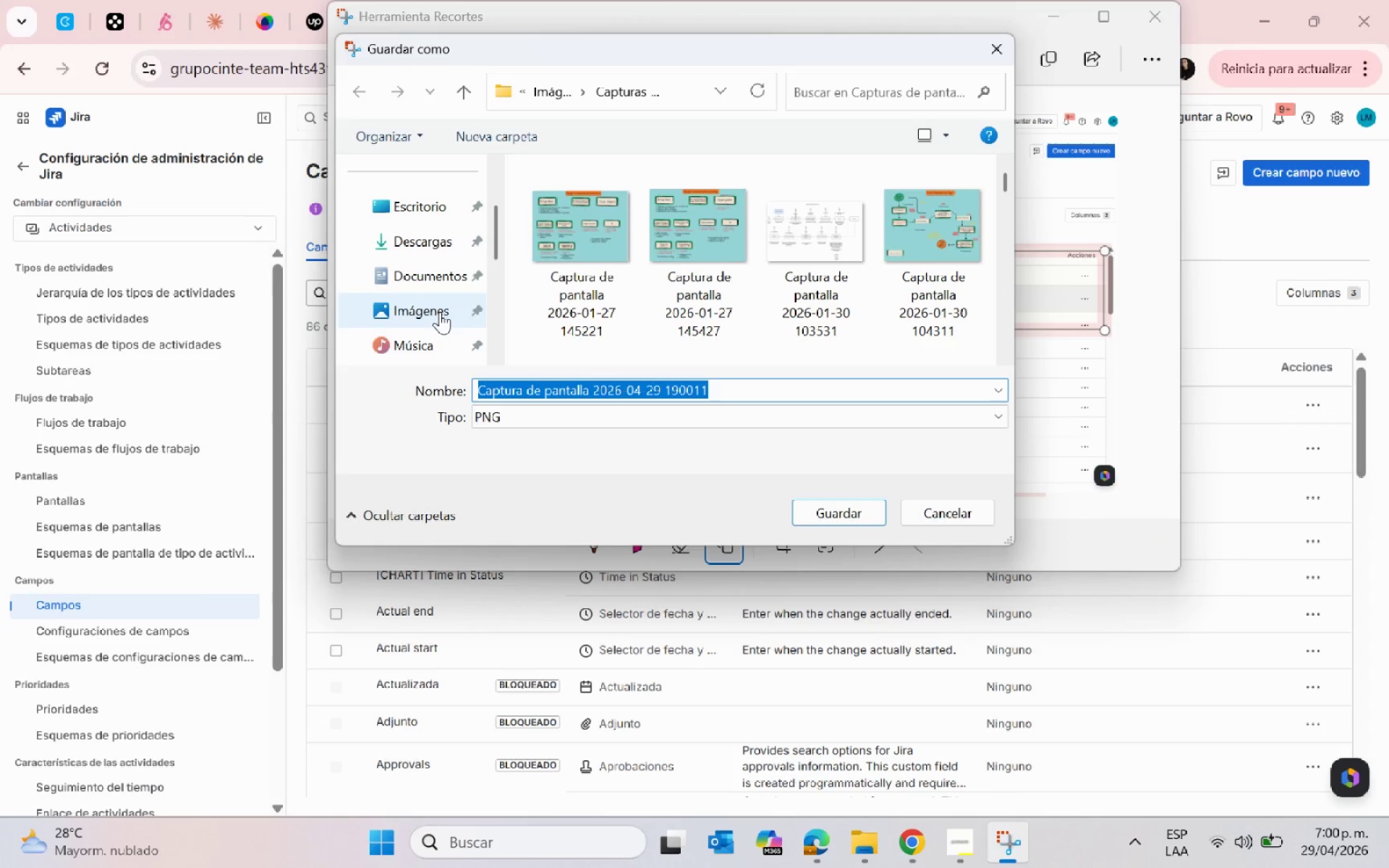 
left_click([440, 312])
 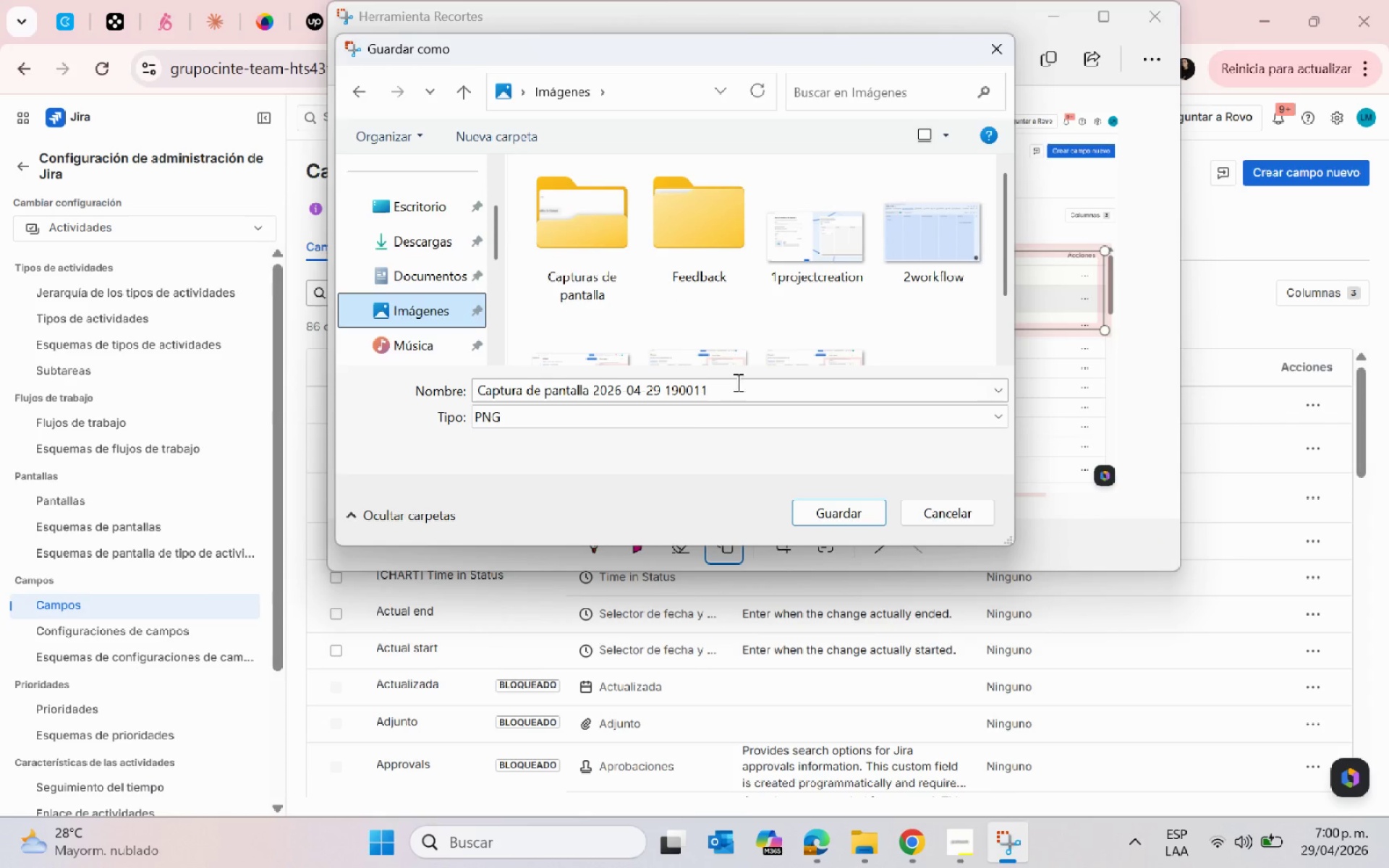 
scroll: coordinate [804, 343], scroll_direction: down, amount: 3.0
 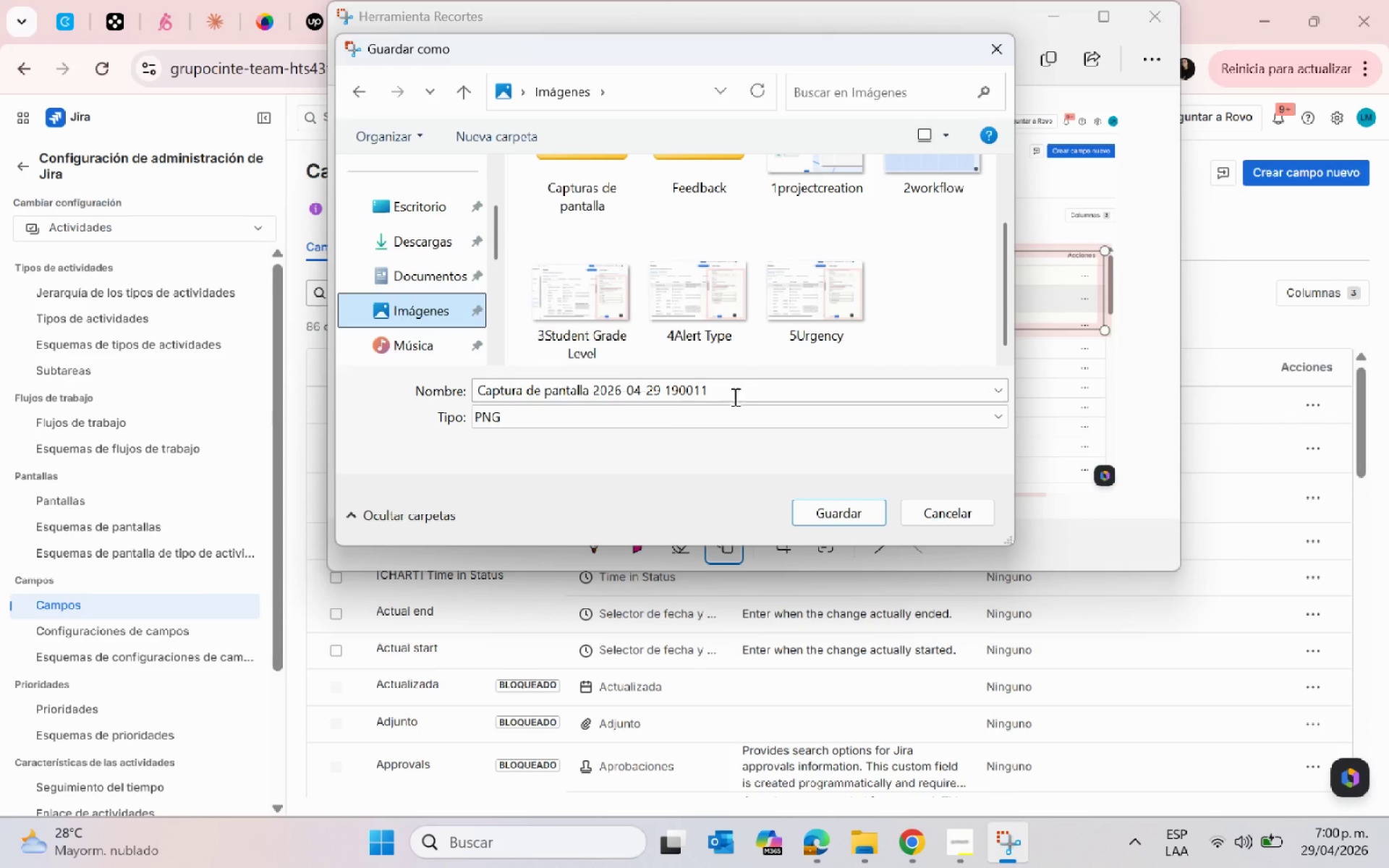 
left_click([708, 399])
 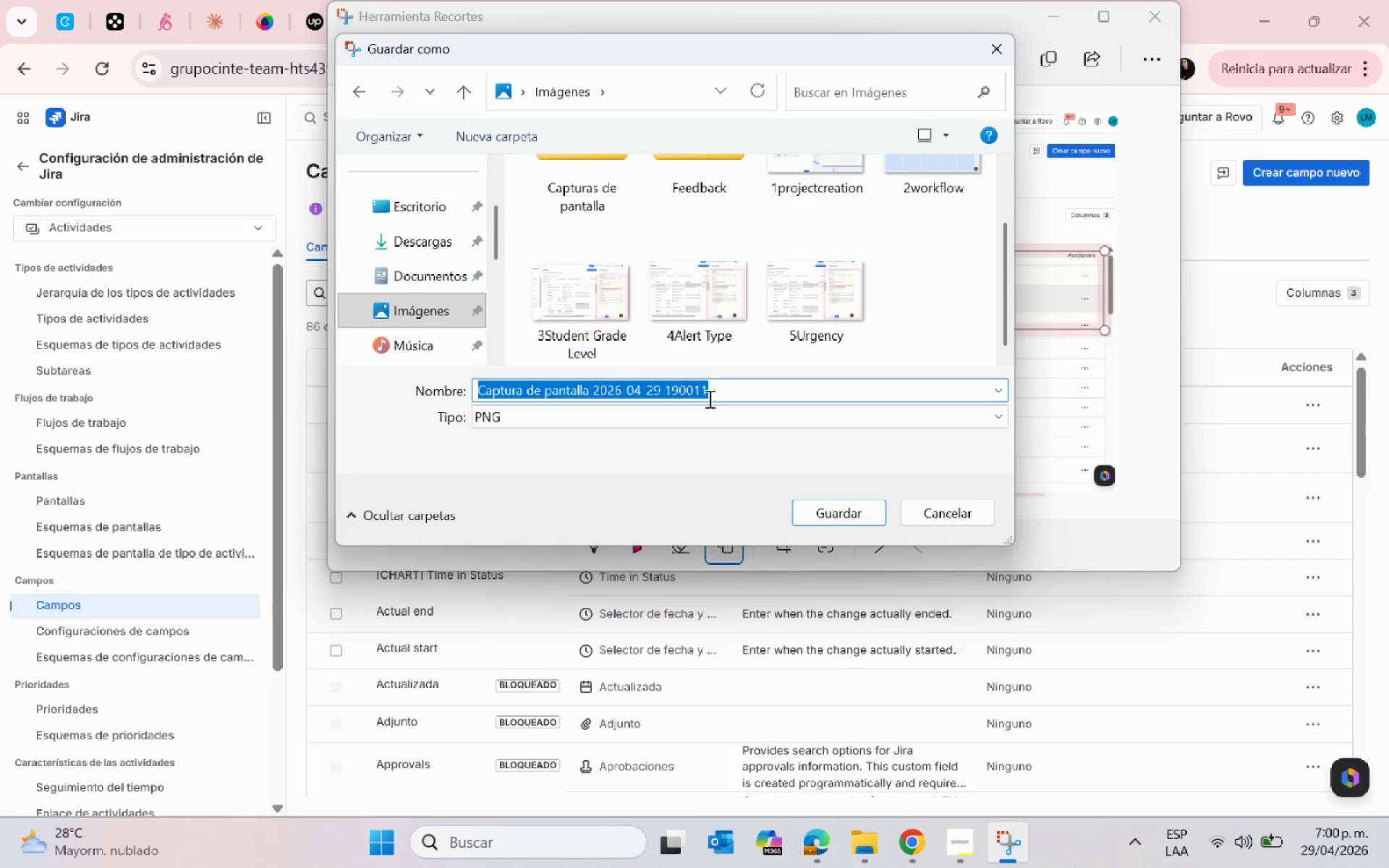 
type(6customsfields)
 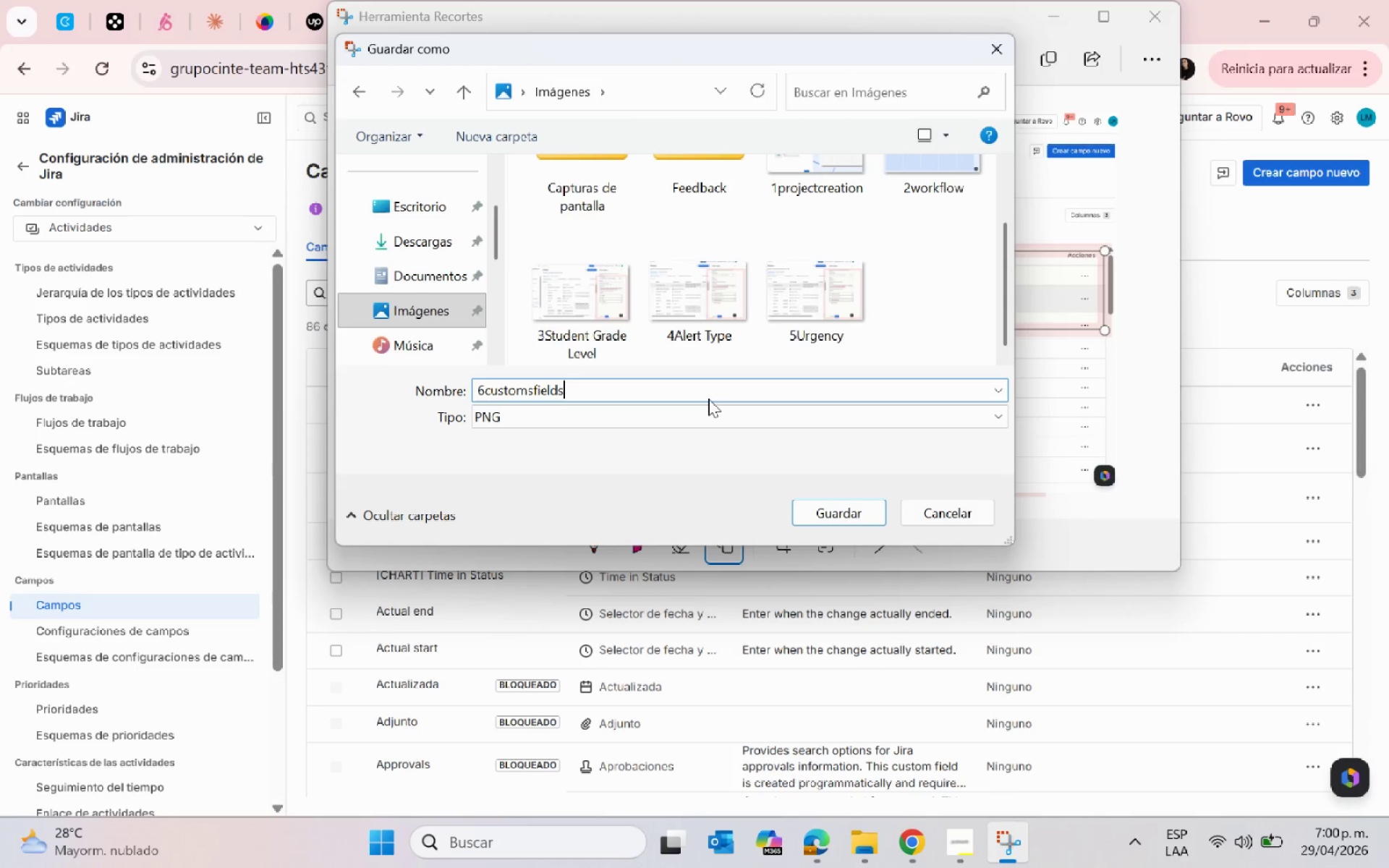 
key(Enter)
 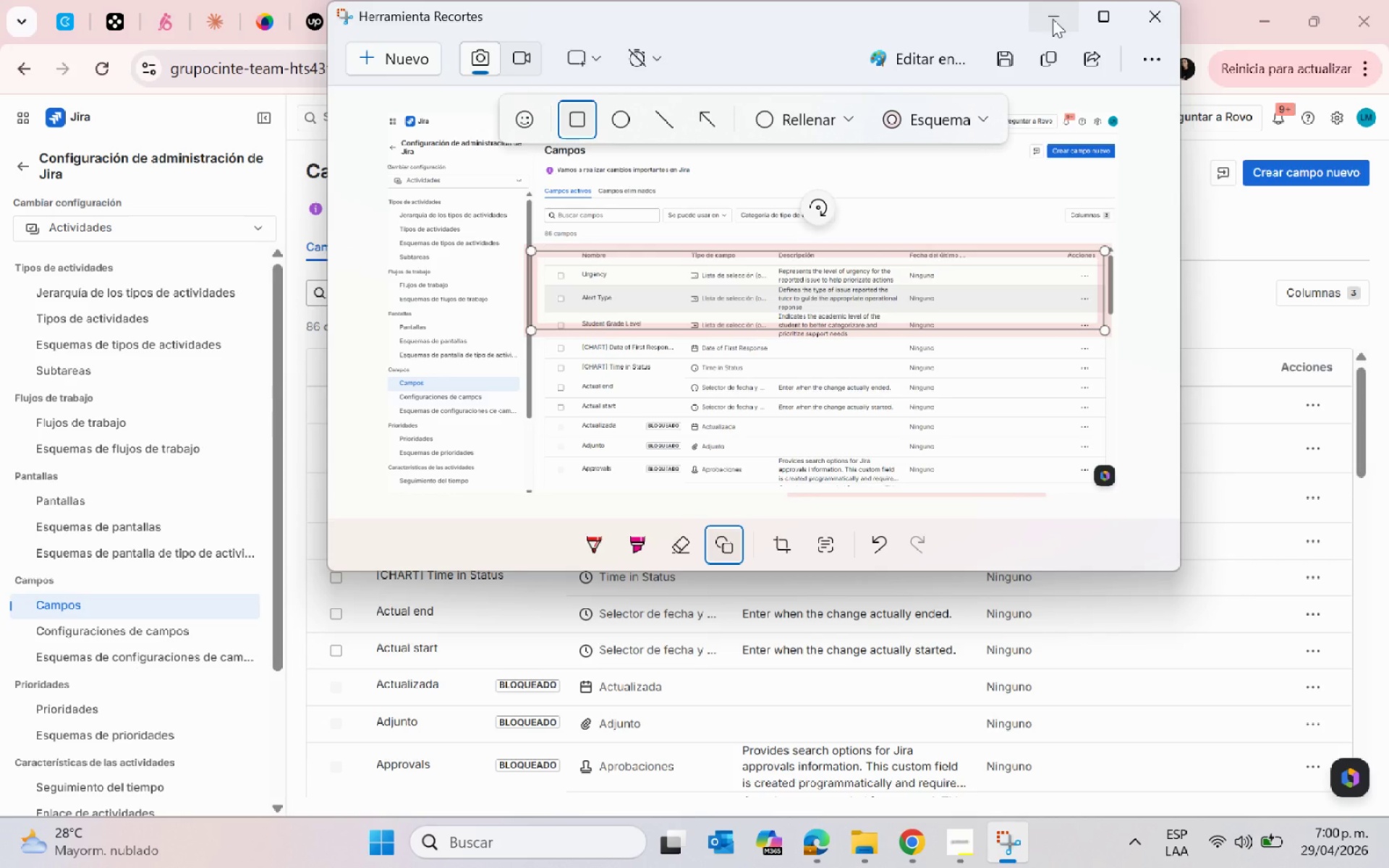 
wait(14.39)
 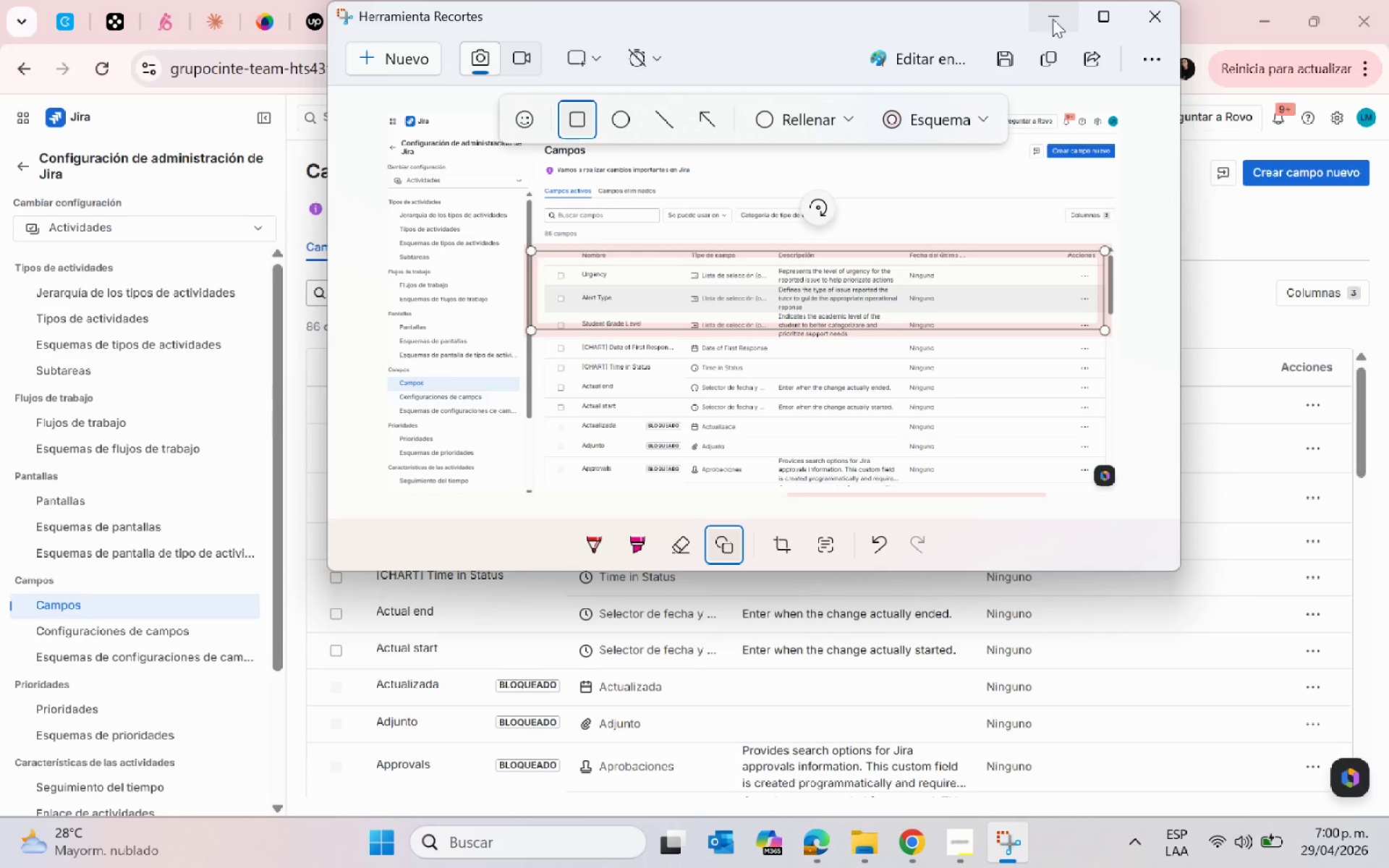 
left_click([1160, 25])
 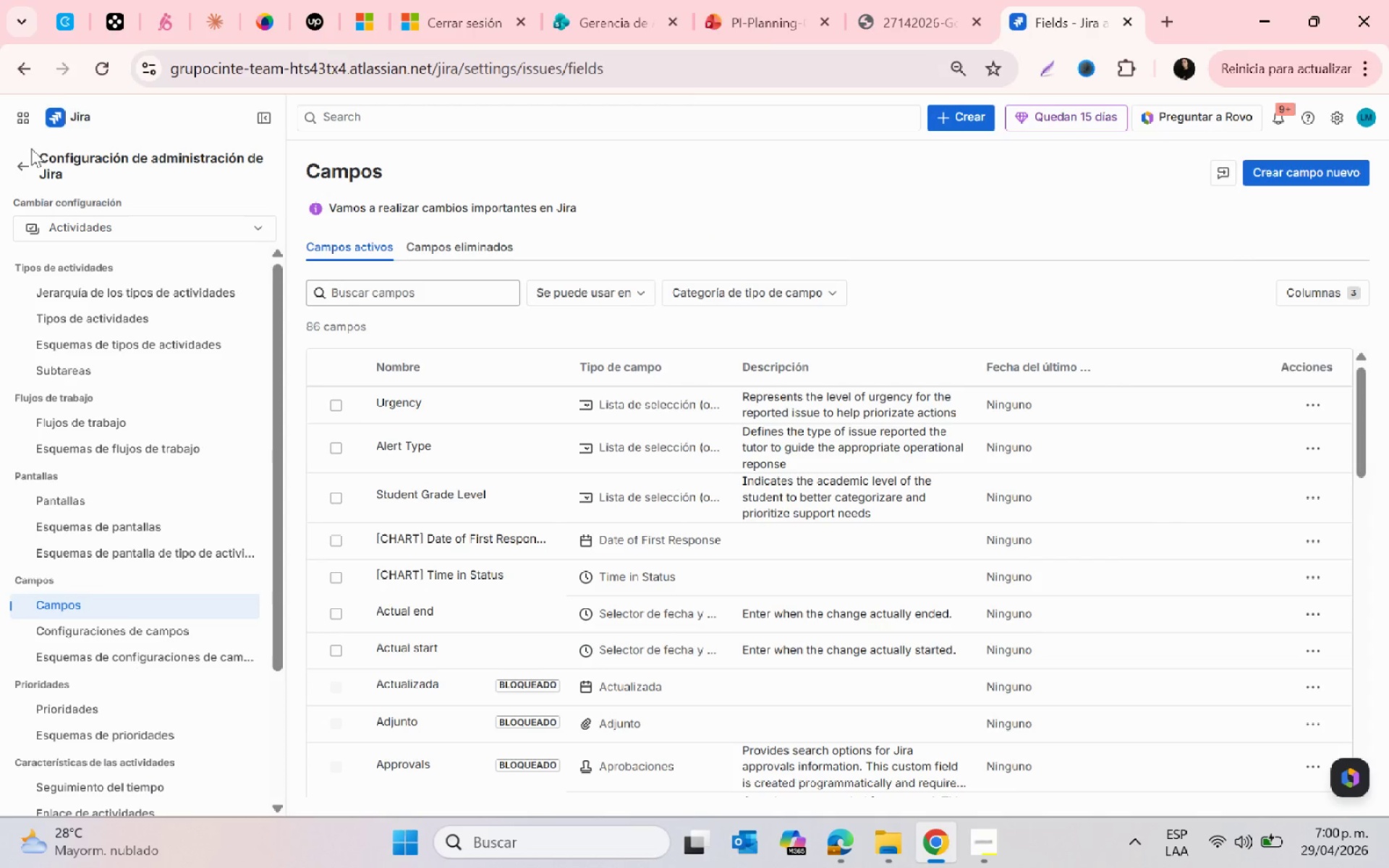 
left_click([19, 157])
 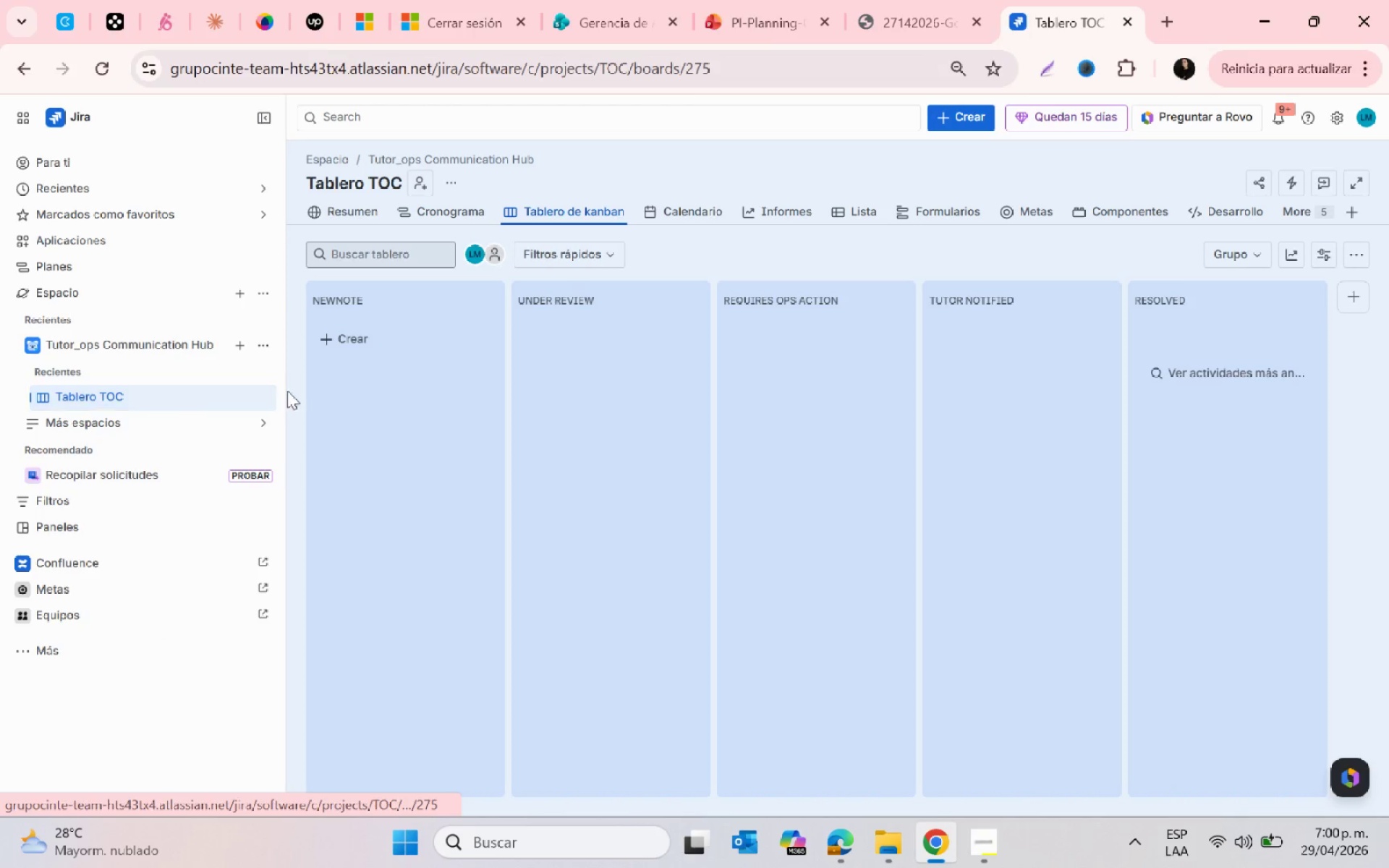 
left_click([263, 391])
 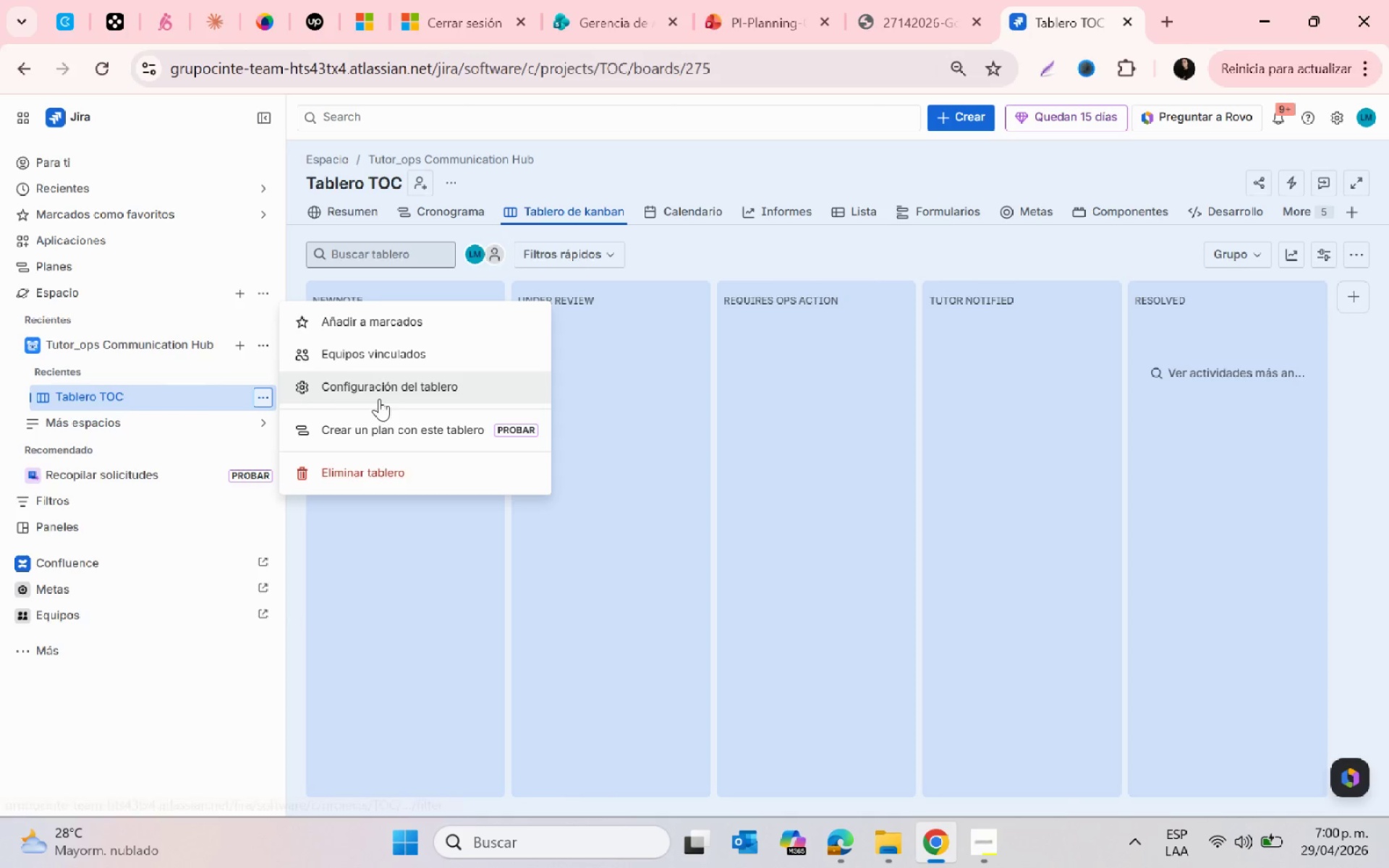 
left_click([380, 390])
 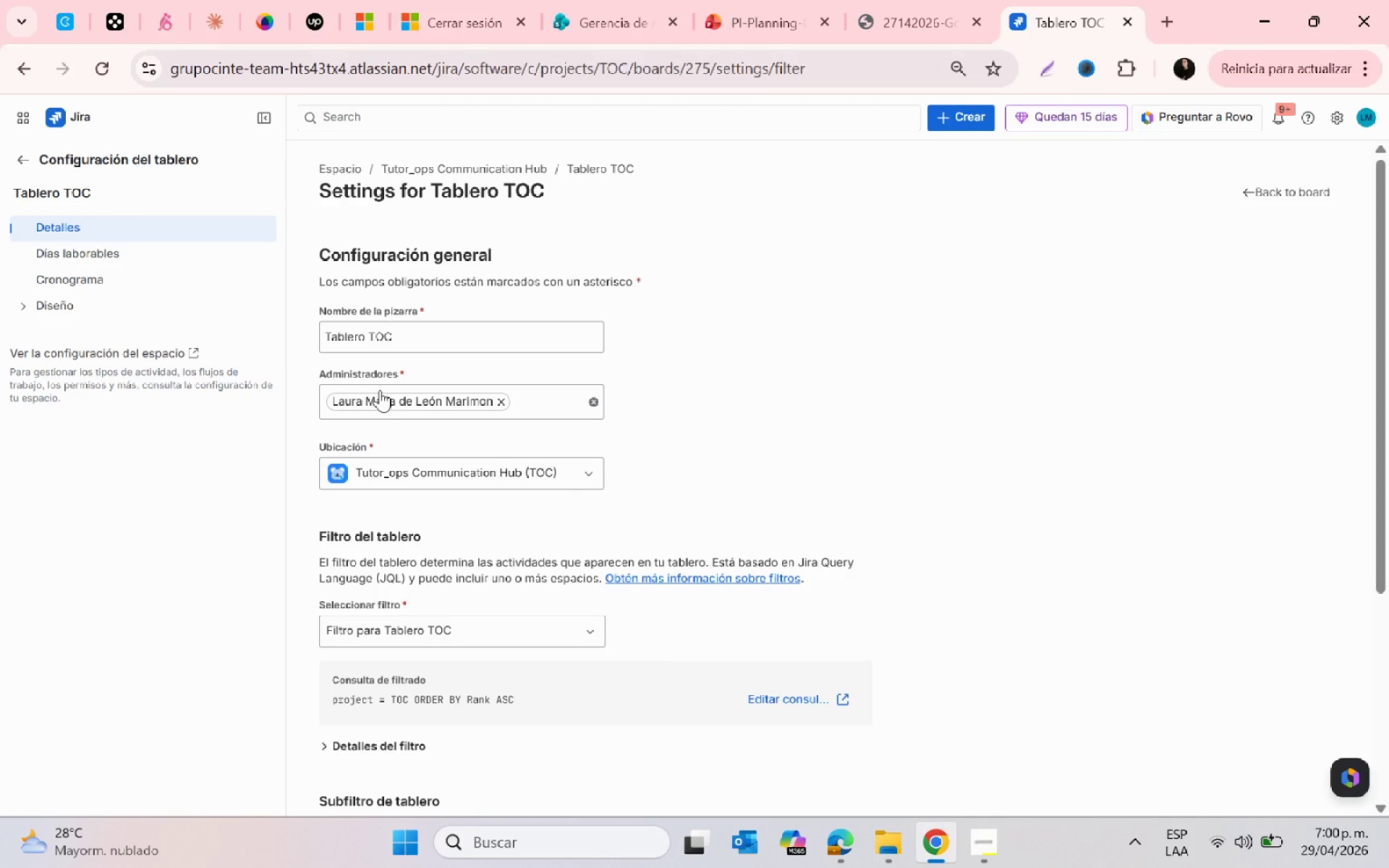 
left_click([25, 305])
 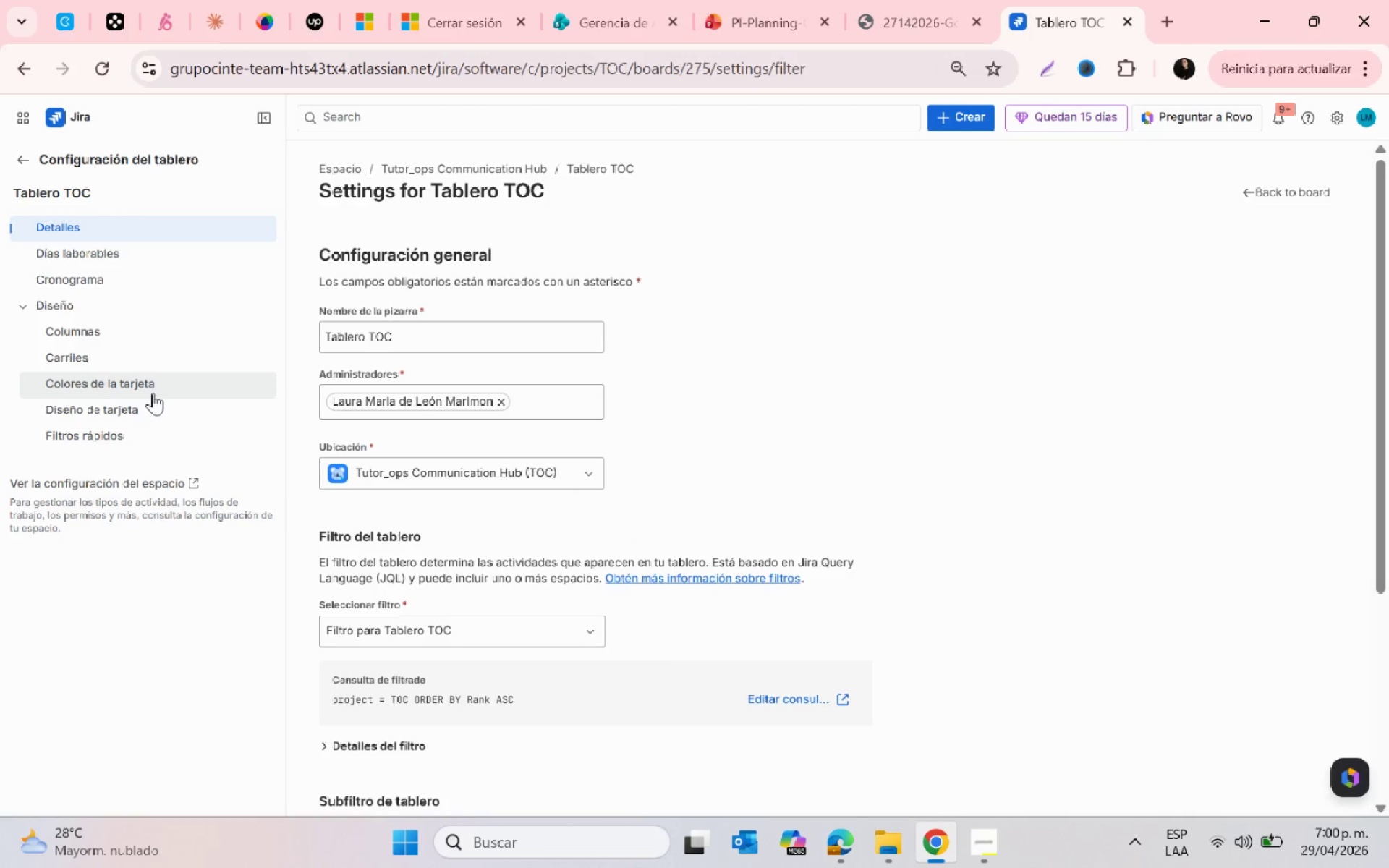 
left_click([151, 408])
 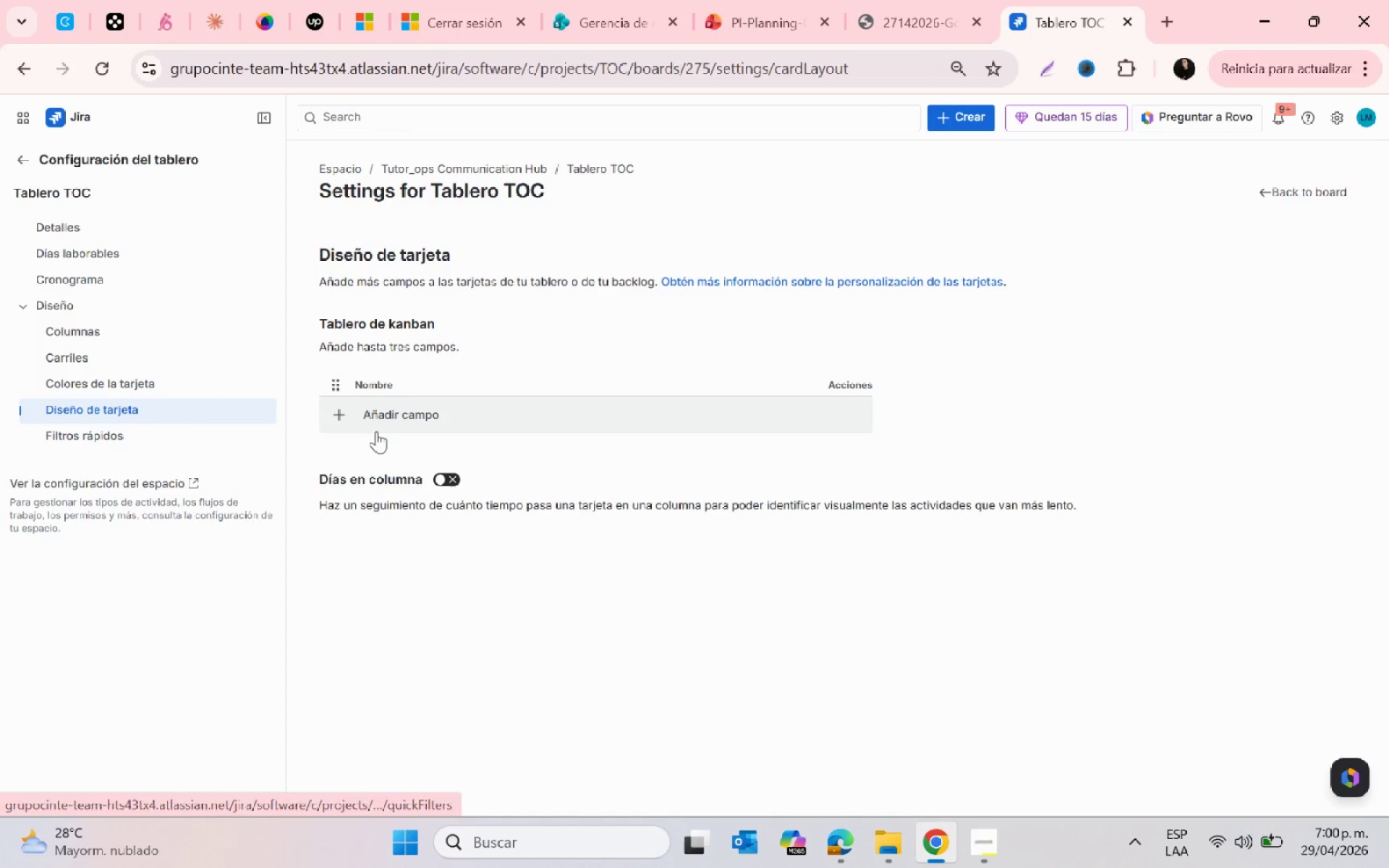 
left_click([374, 418])
 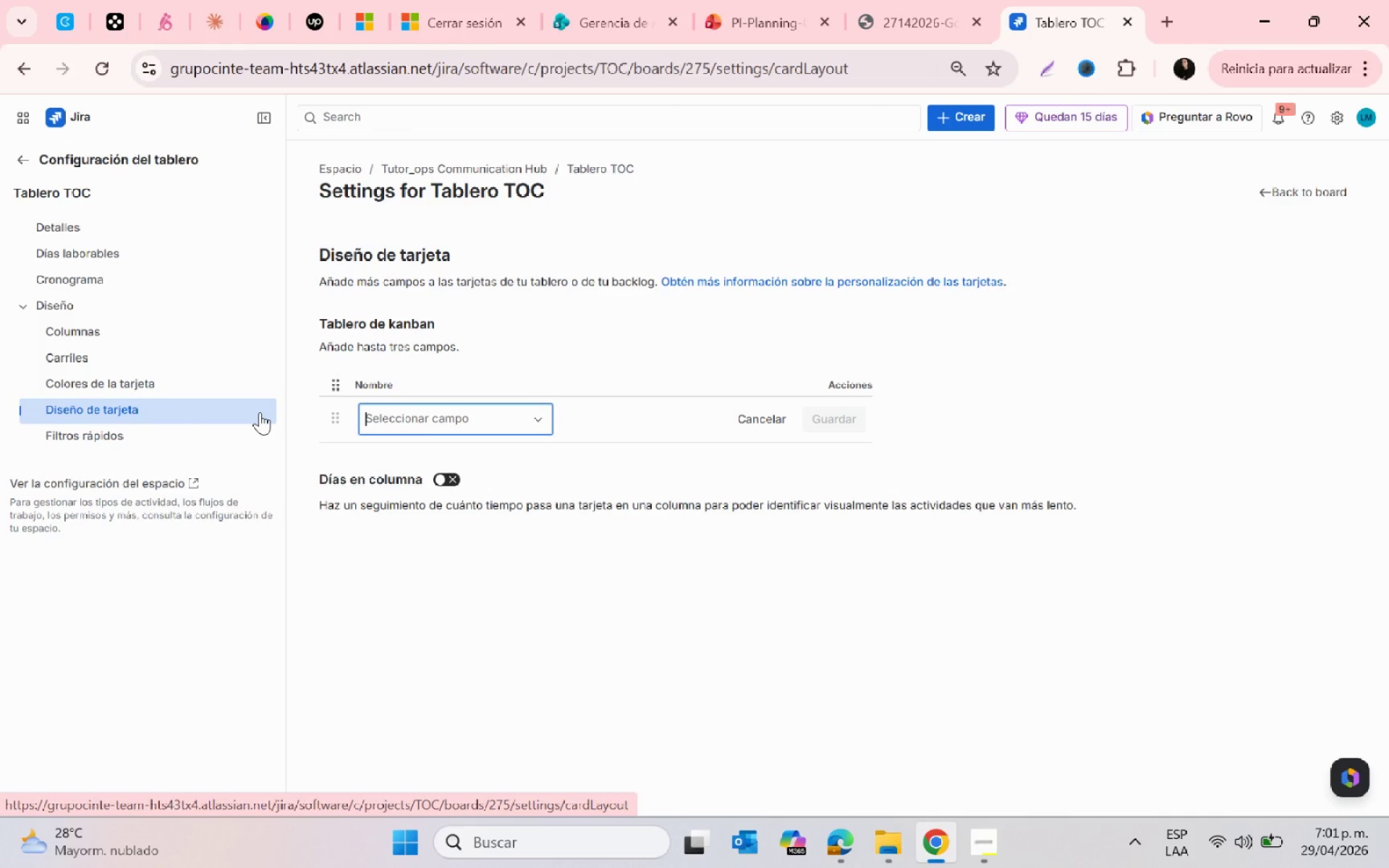 
wait(42.31)
 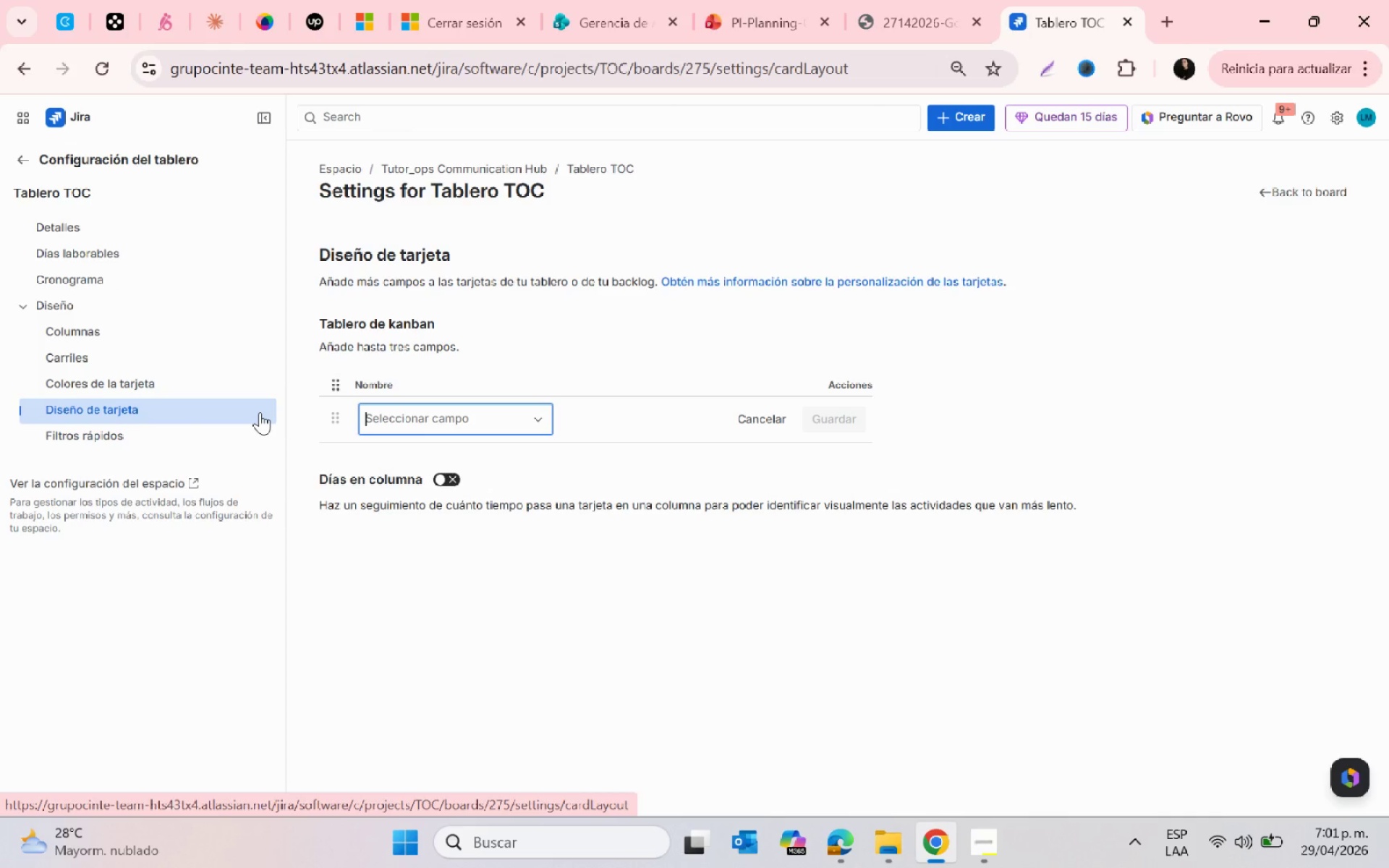 
left_click([509, 422])
 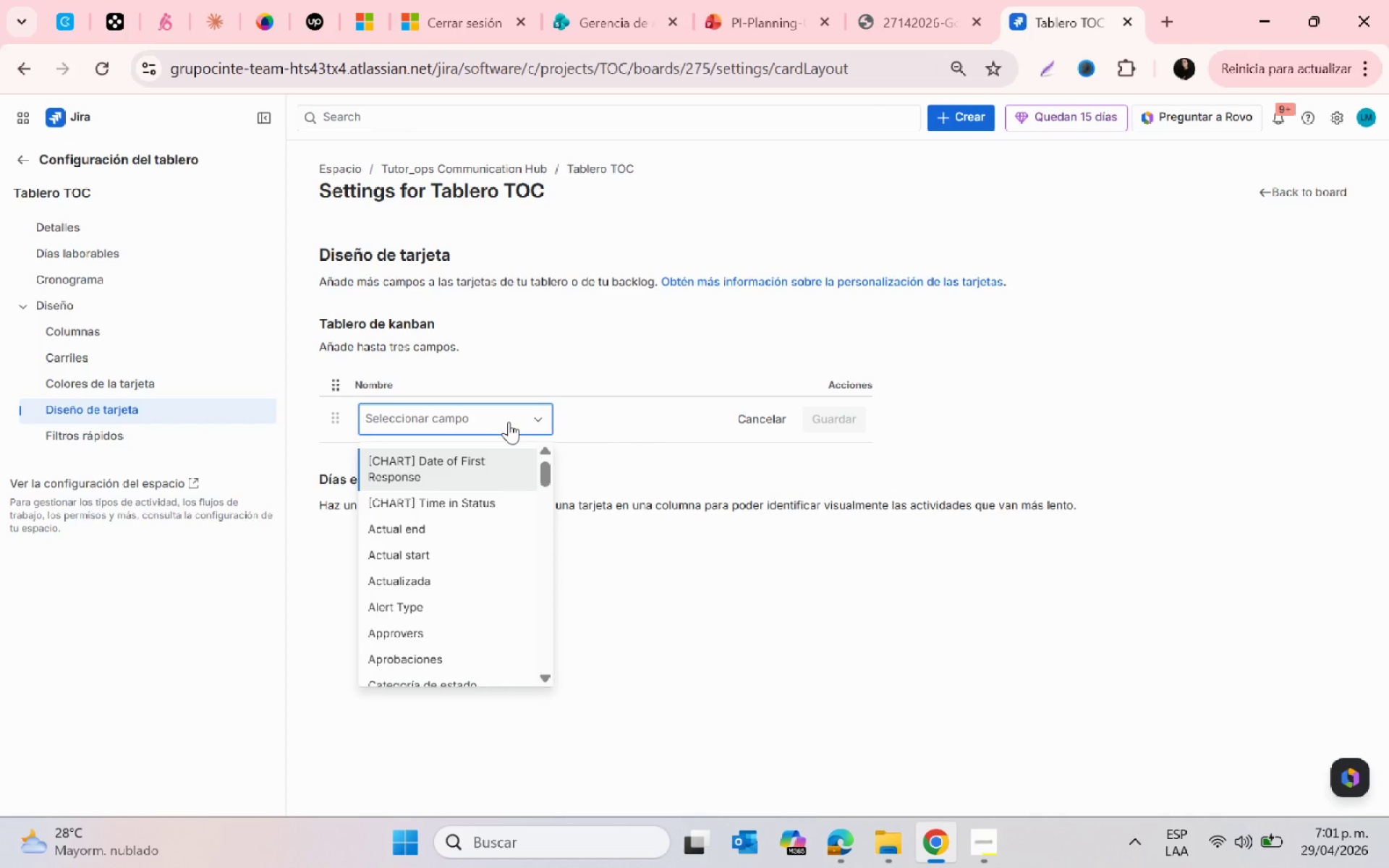 
wait(15.64)
 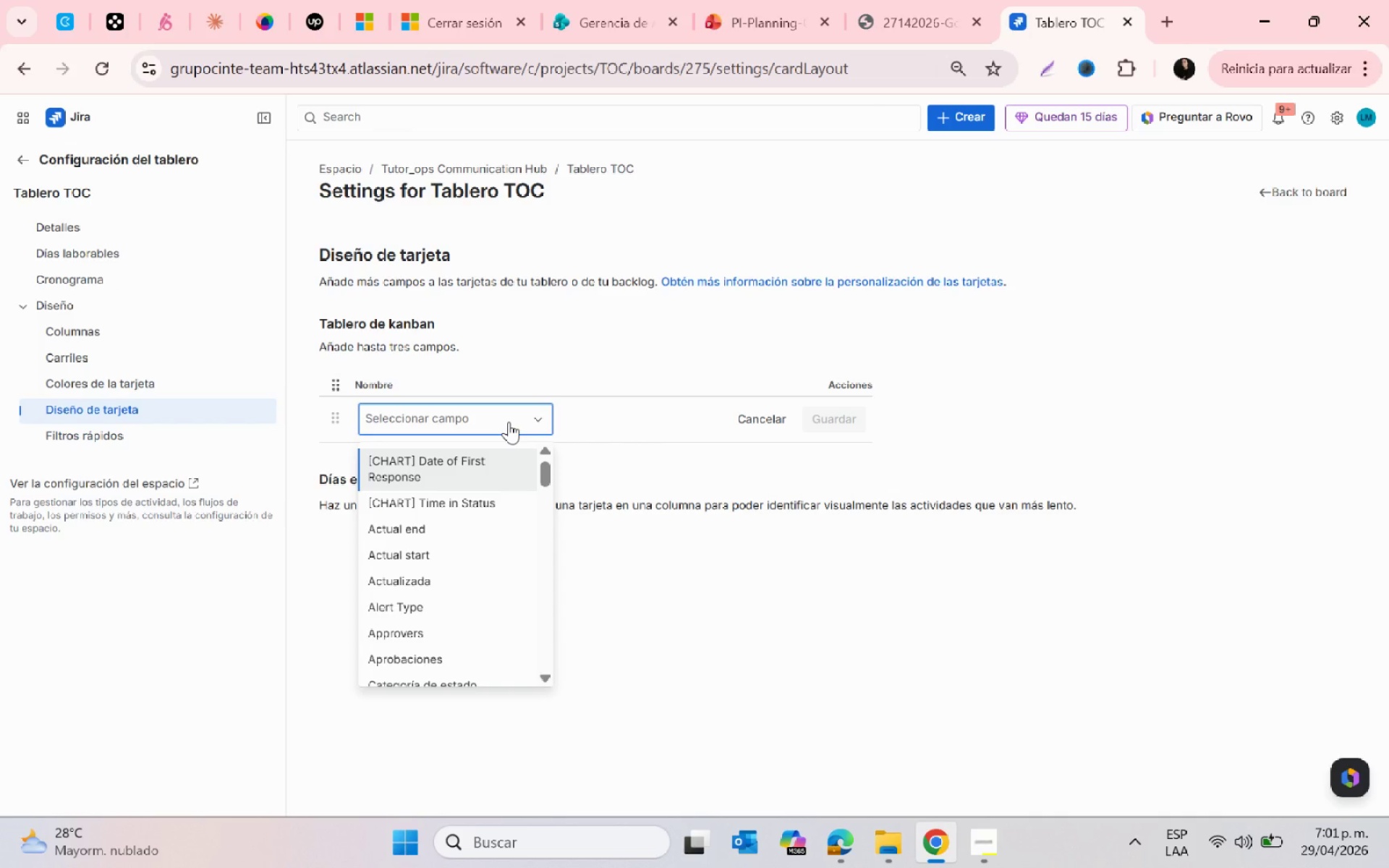 
type(uge)
key(Backspace)
key(Backspace)
 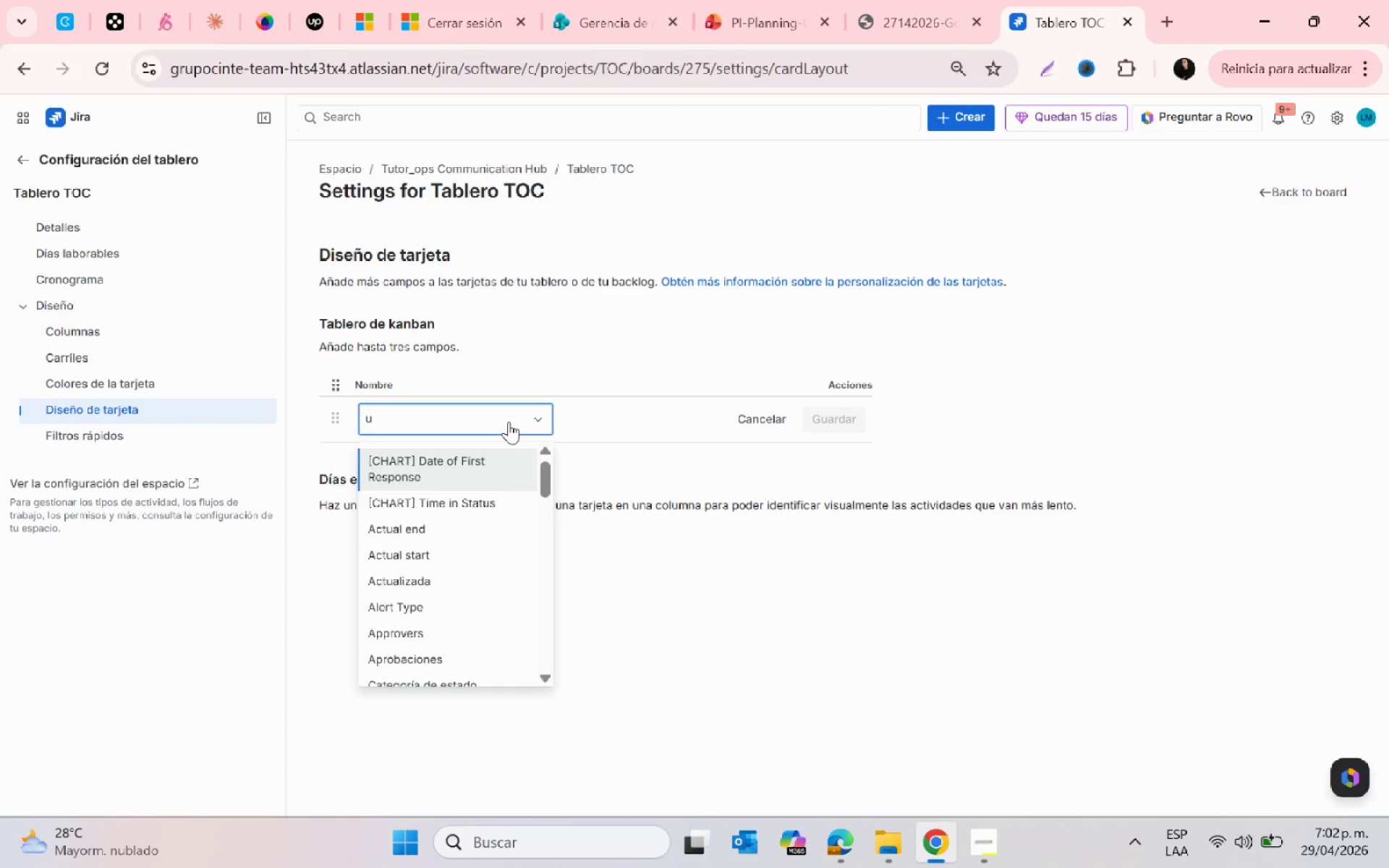 
type(rg)
 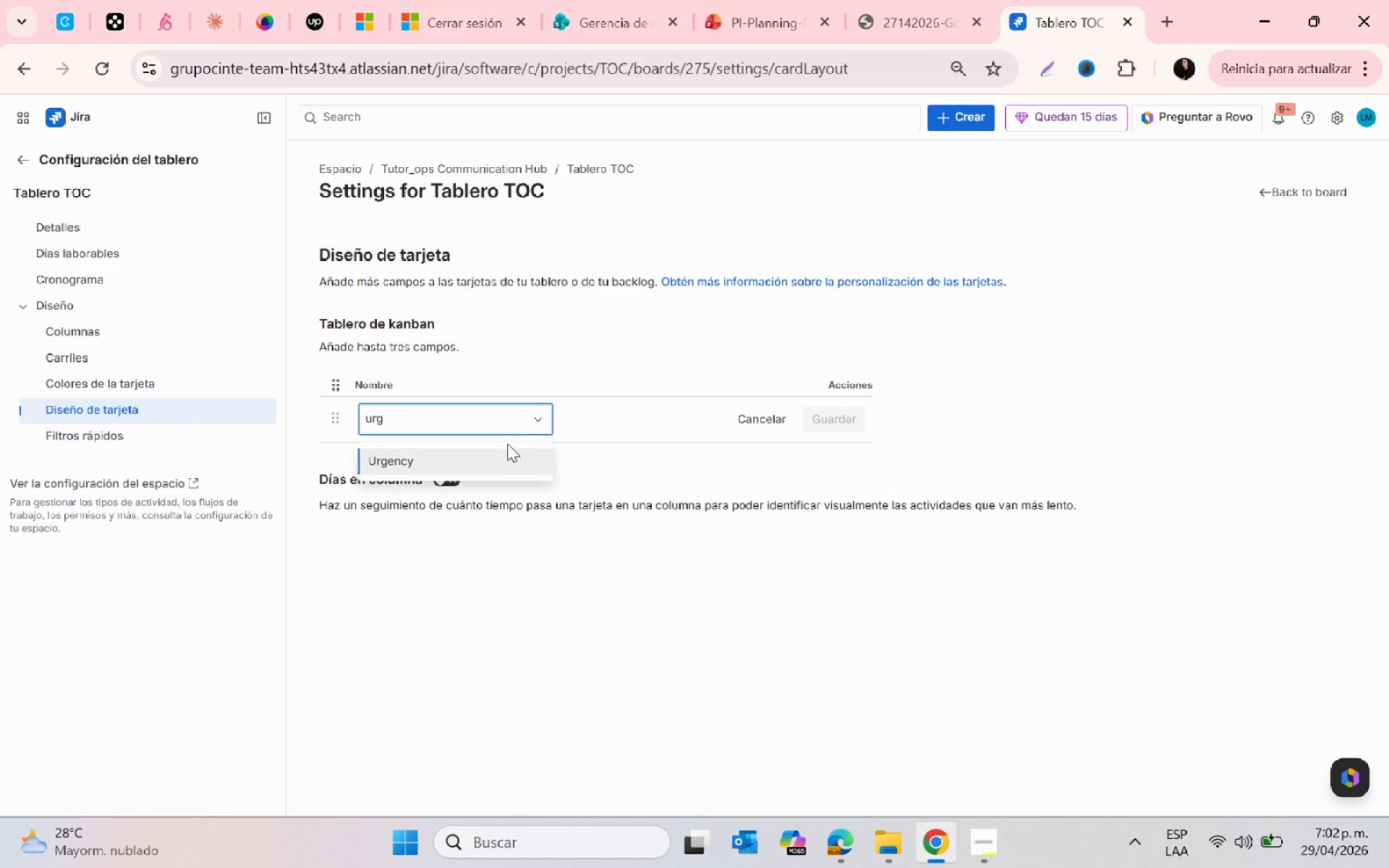 
left_click([512, 459])
 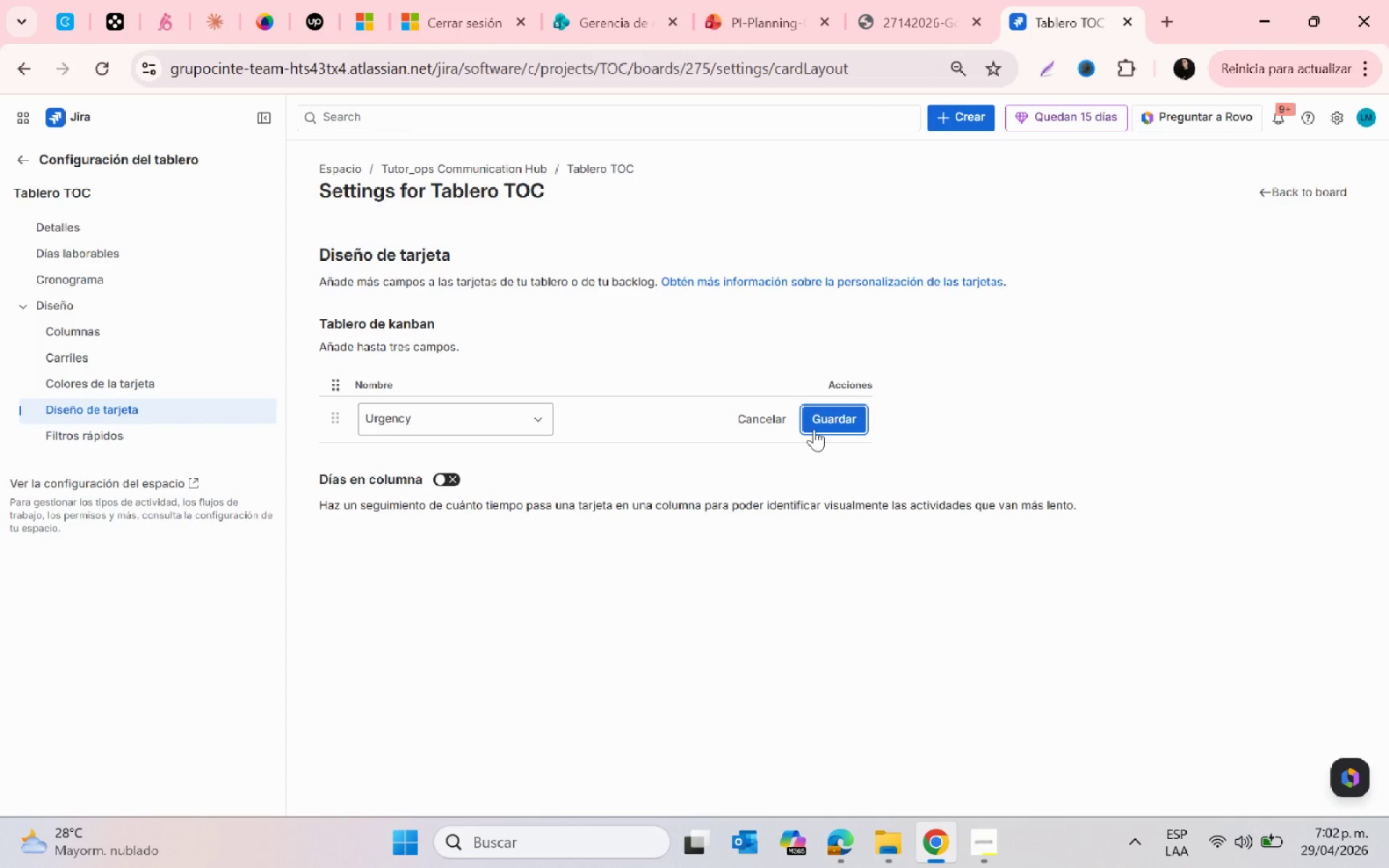 
left_click([814, 426])
 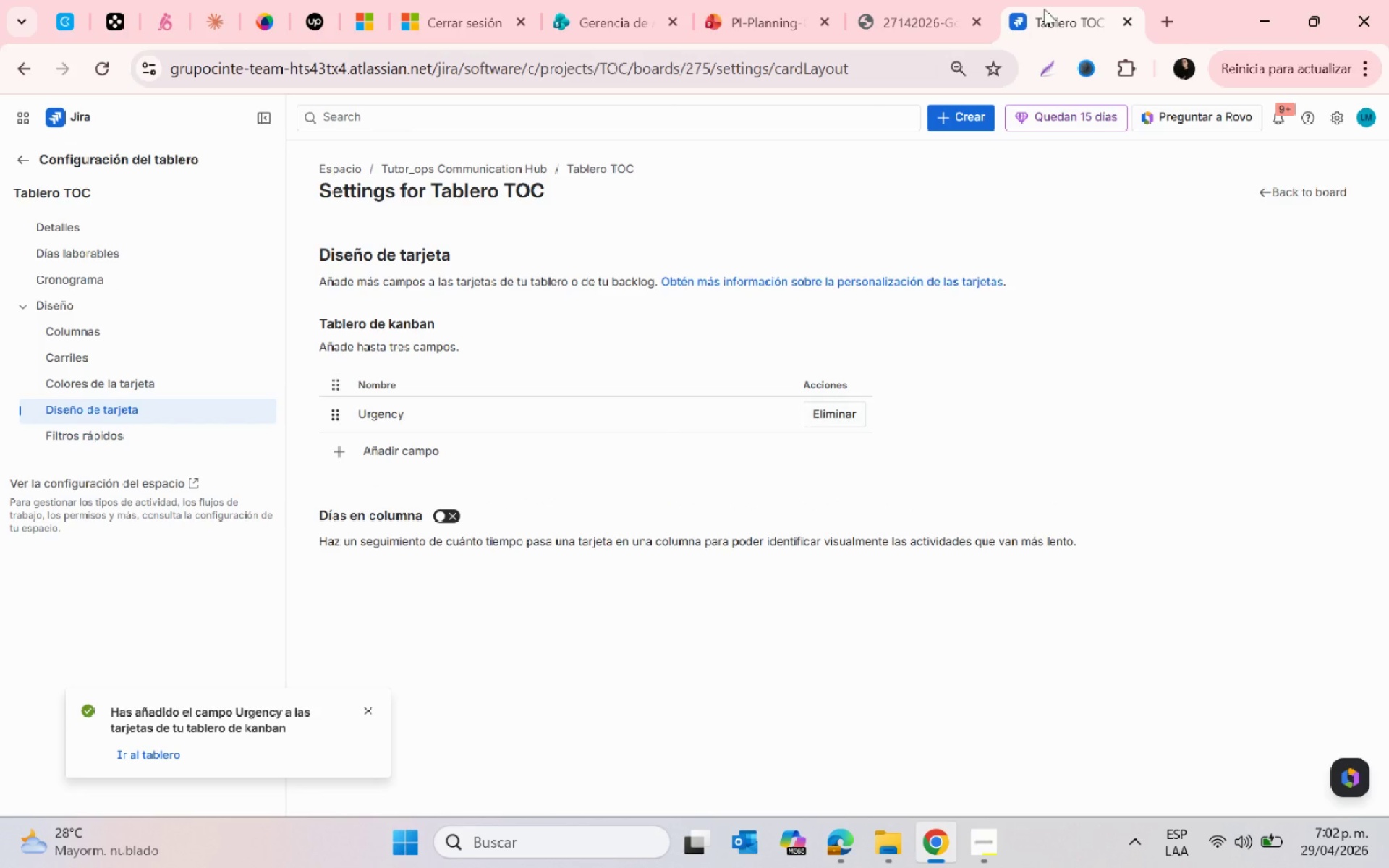 
left_click([1323, 200])
 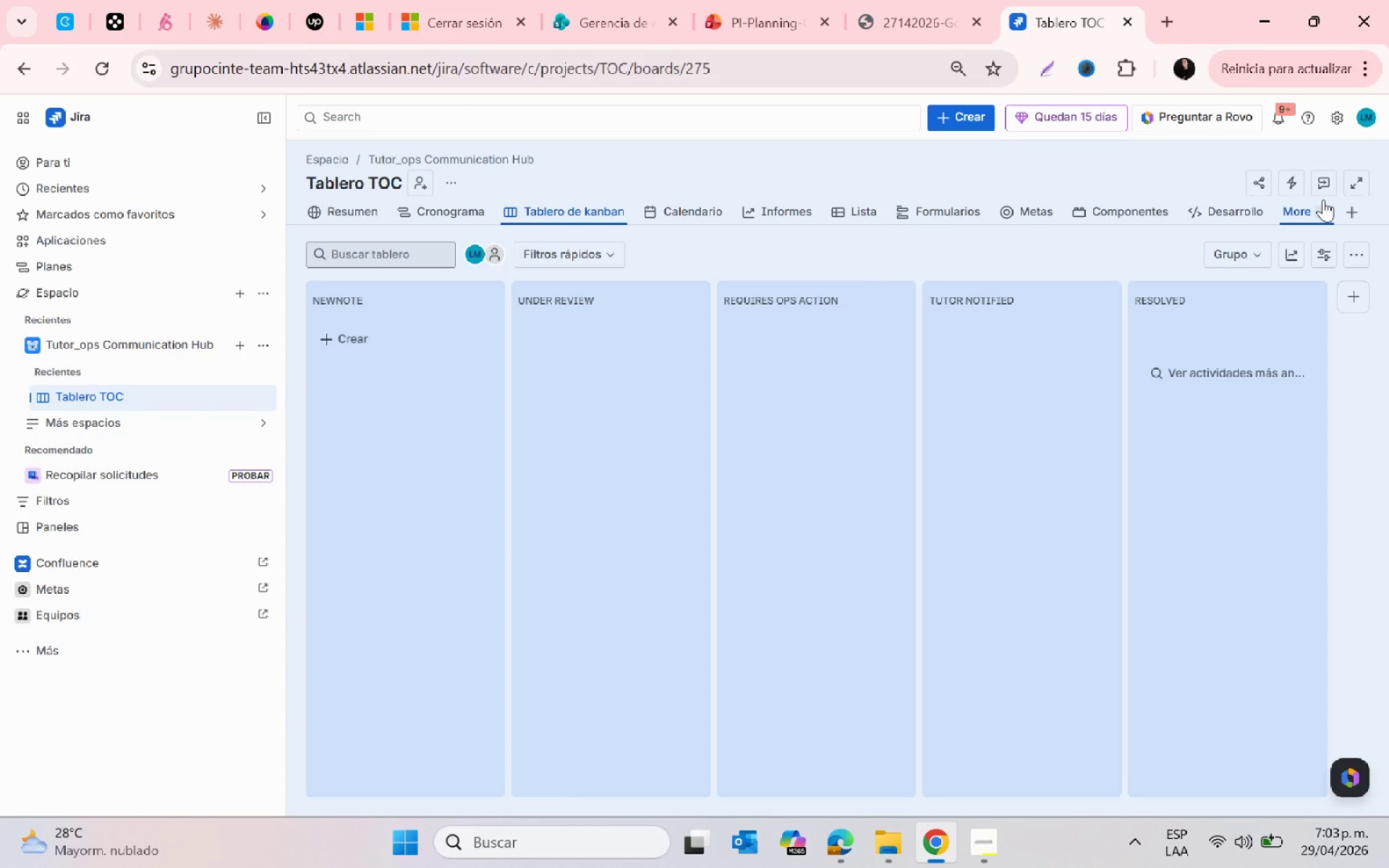 
wait(105.8)
 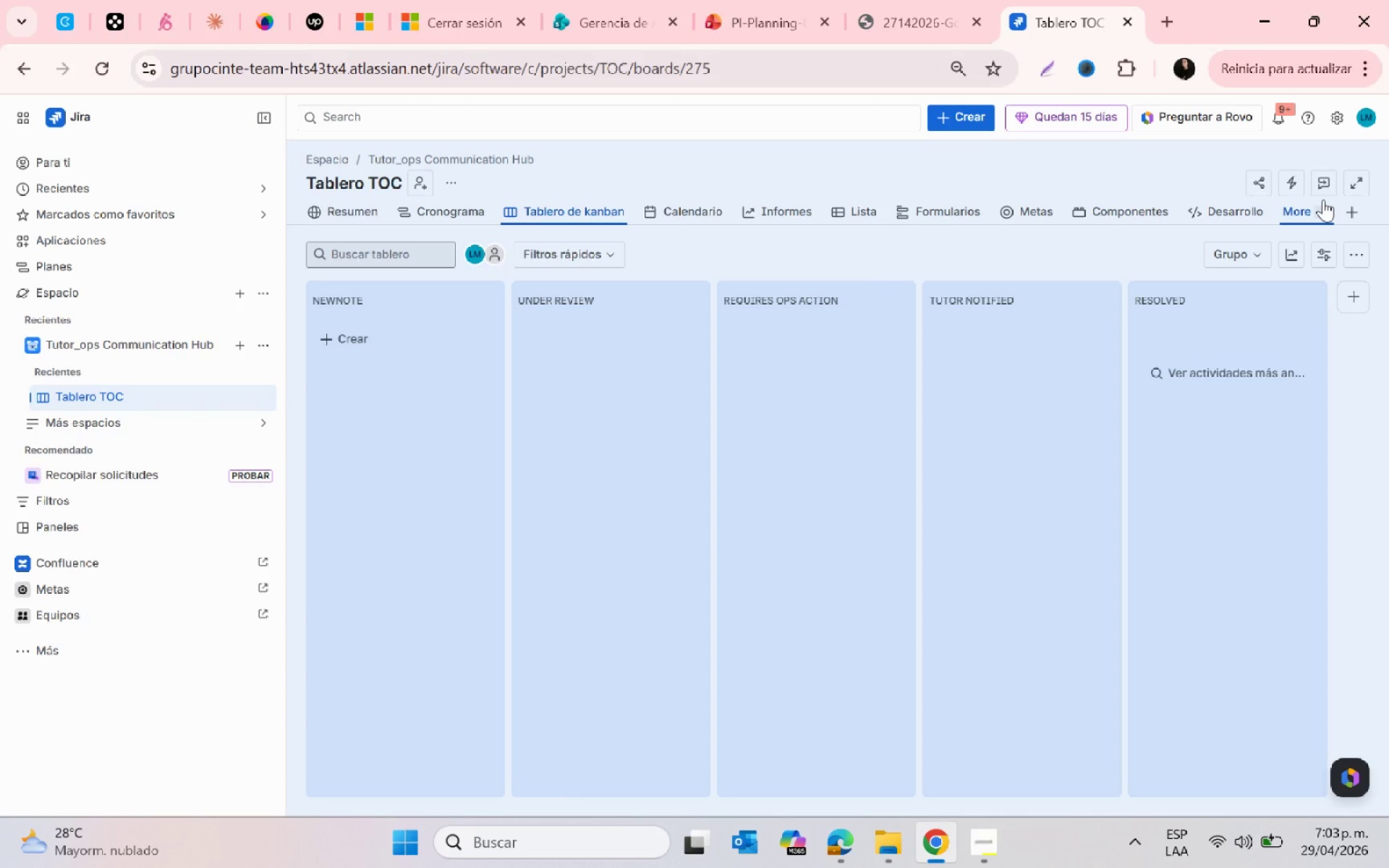 
left_click([991, 760])